 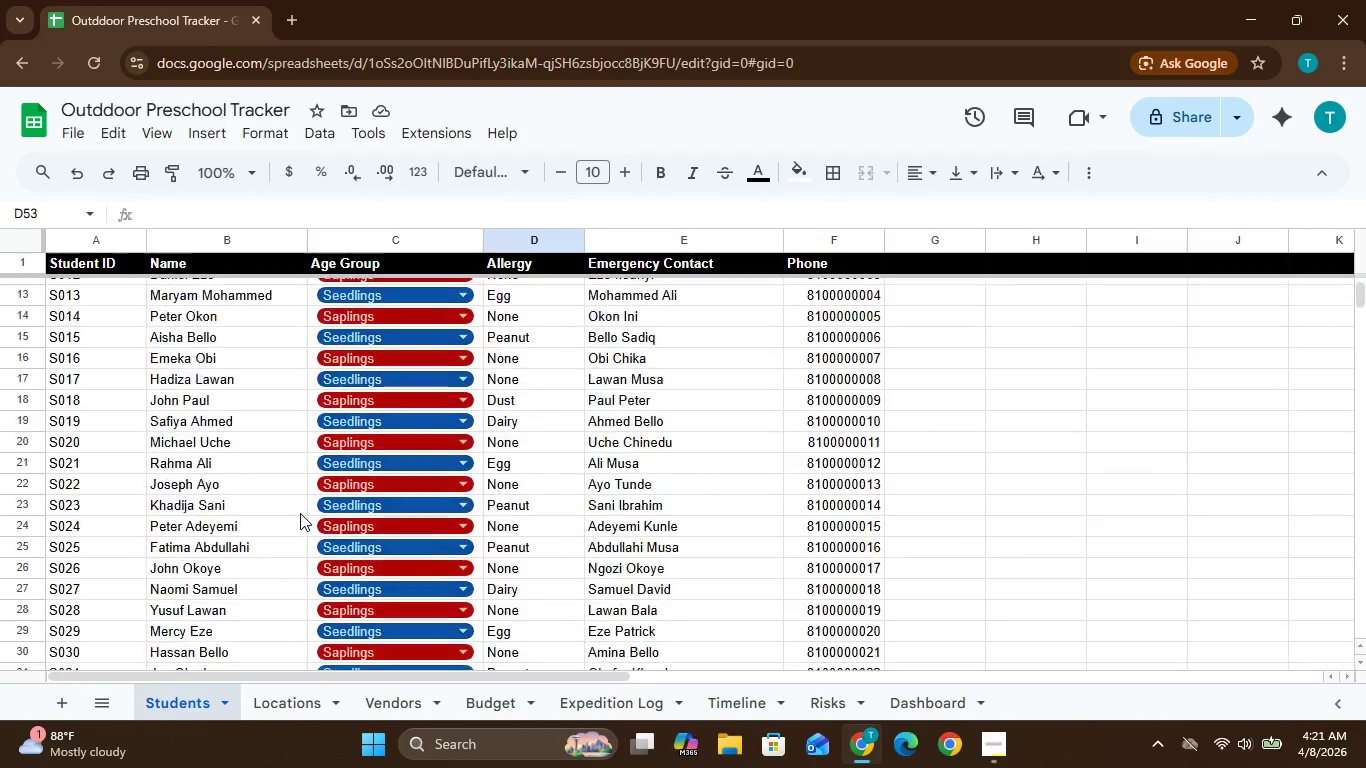 
left_click([291, 697])
 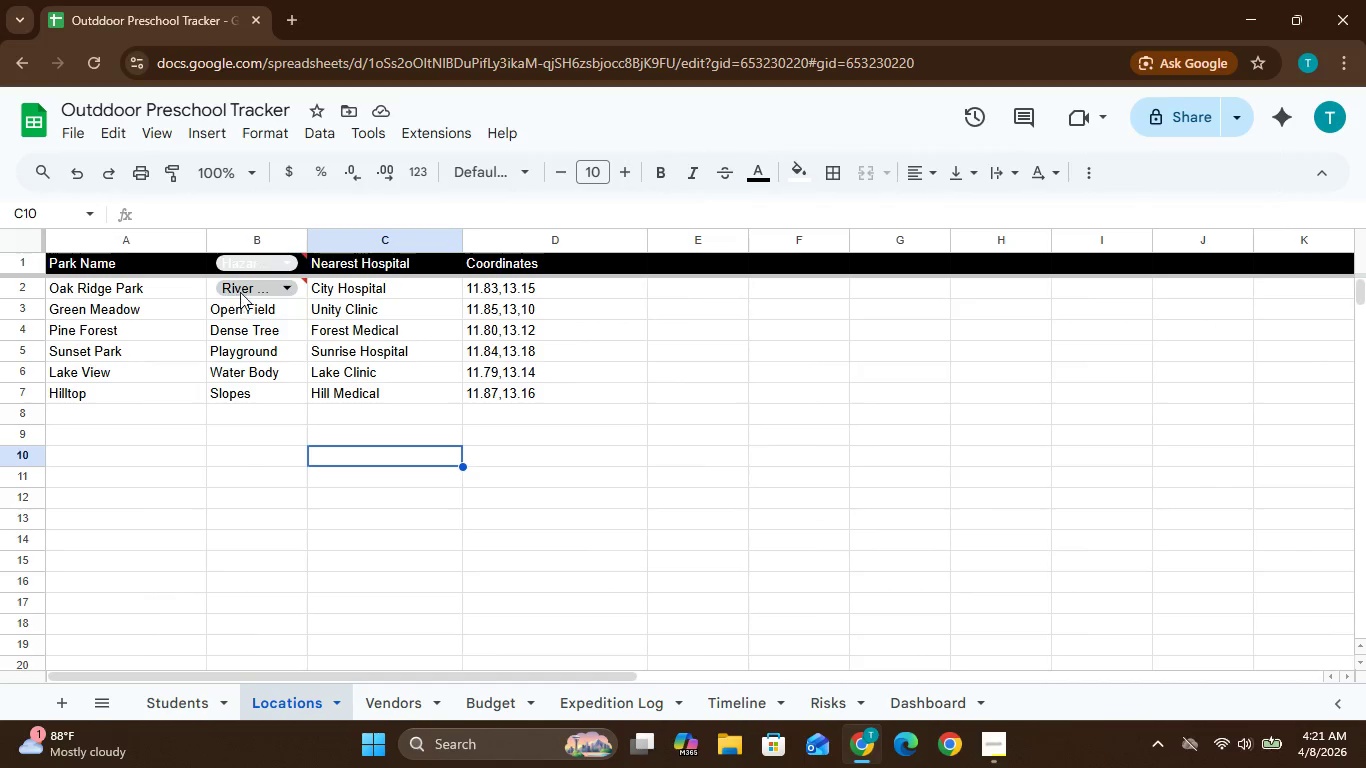 
double_click([258, 287])
 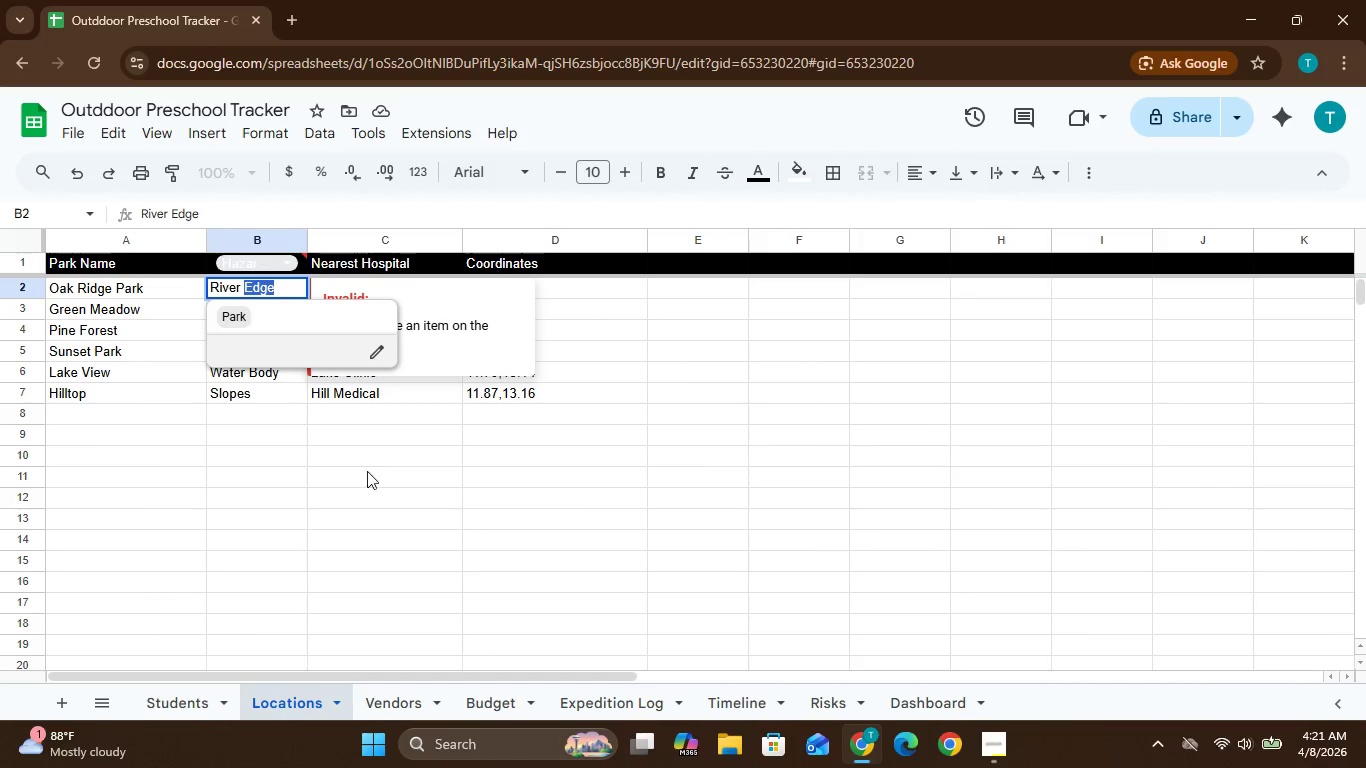 
left_click([361, 493])
 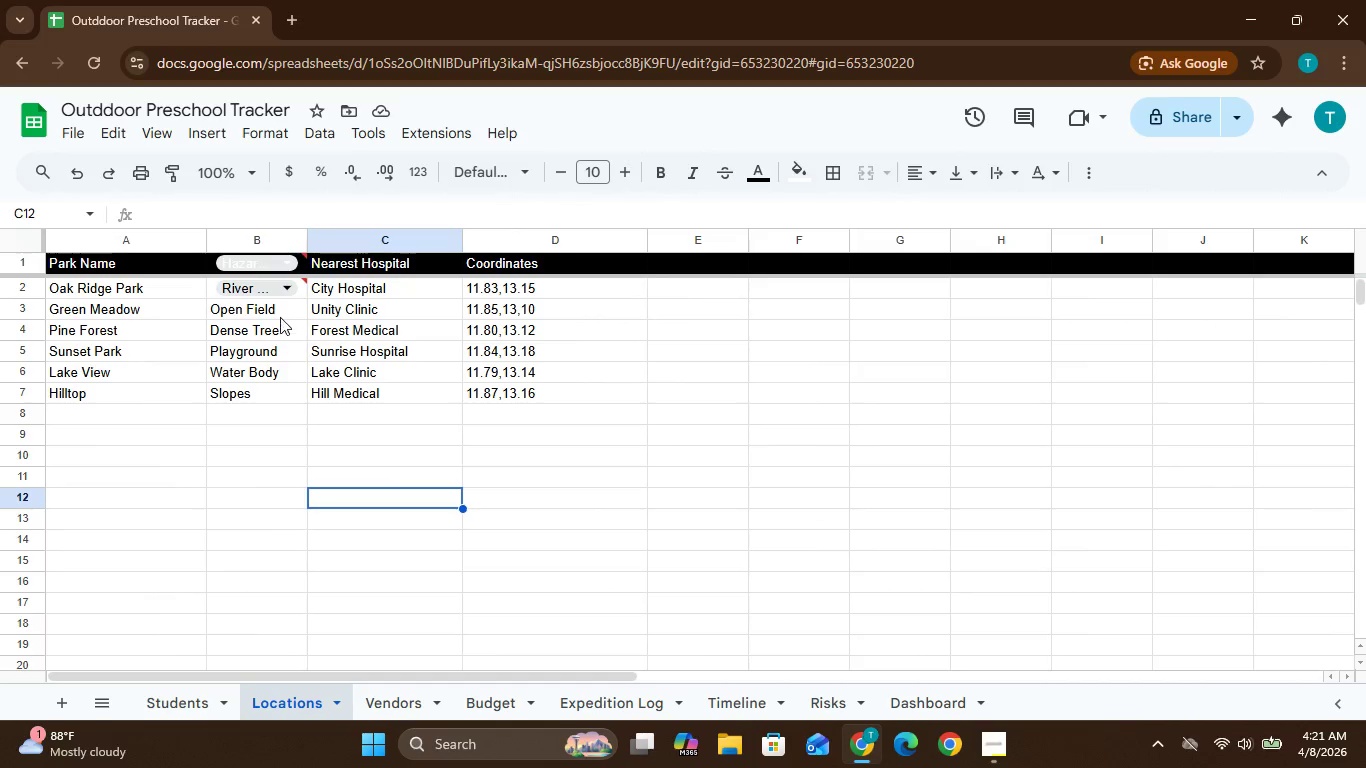 
left_click([280, 310])
 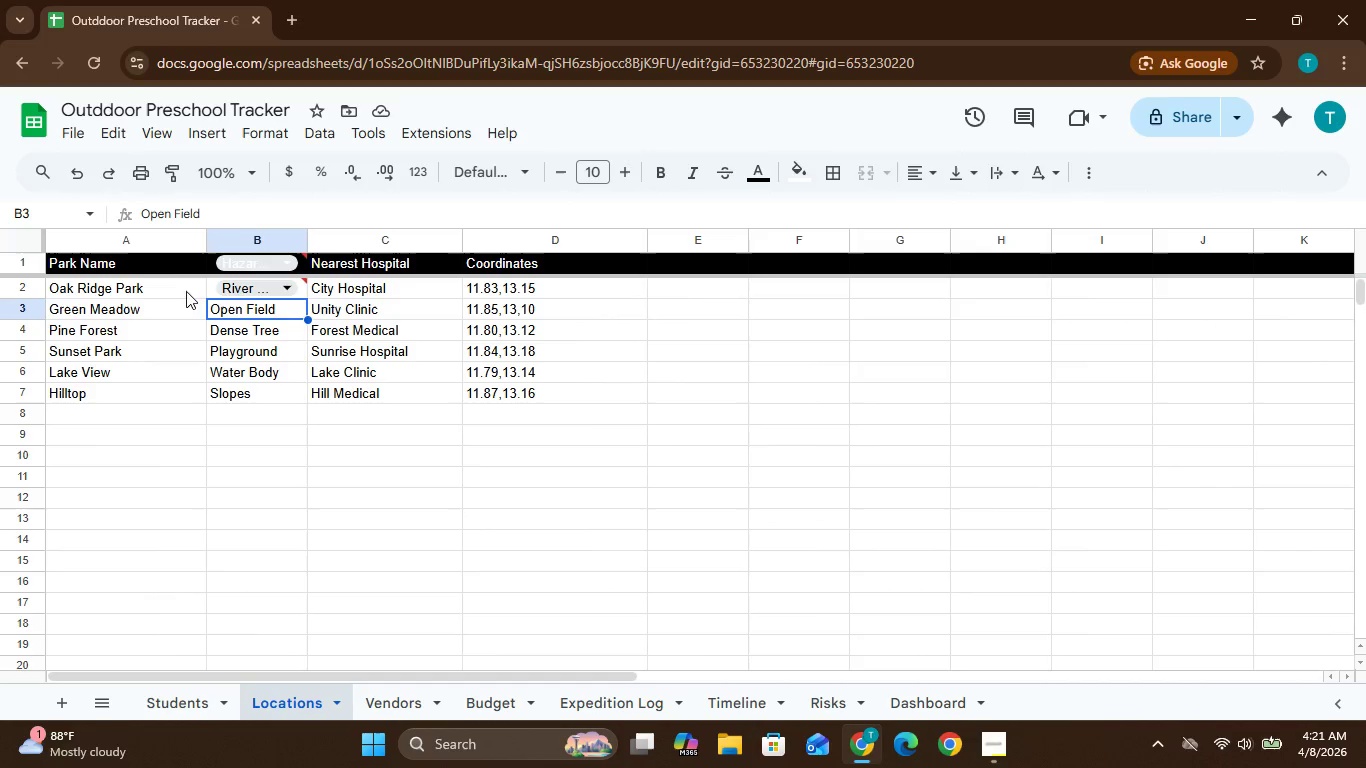 
left_click([183, 288])
 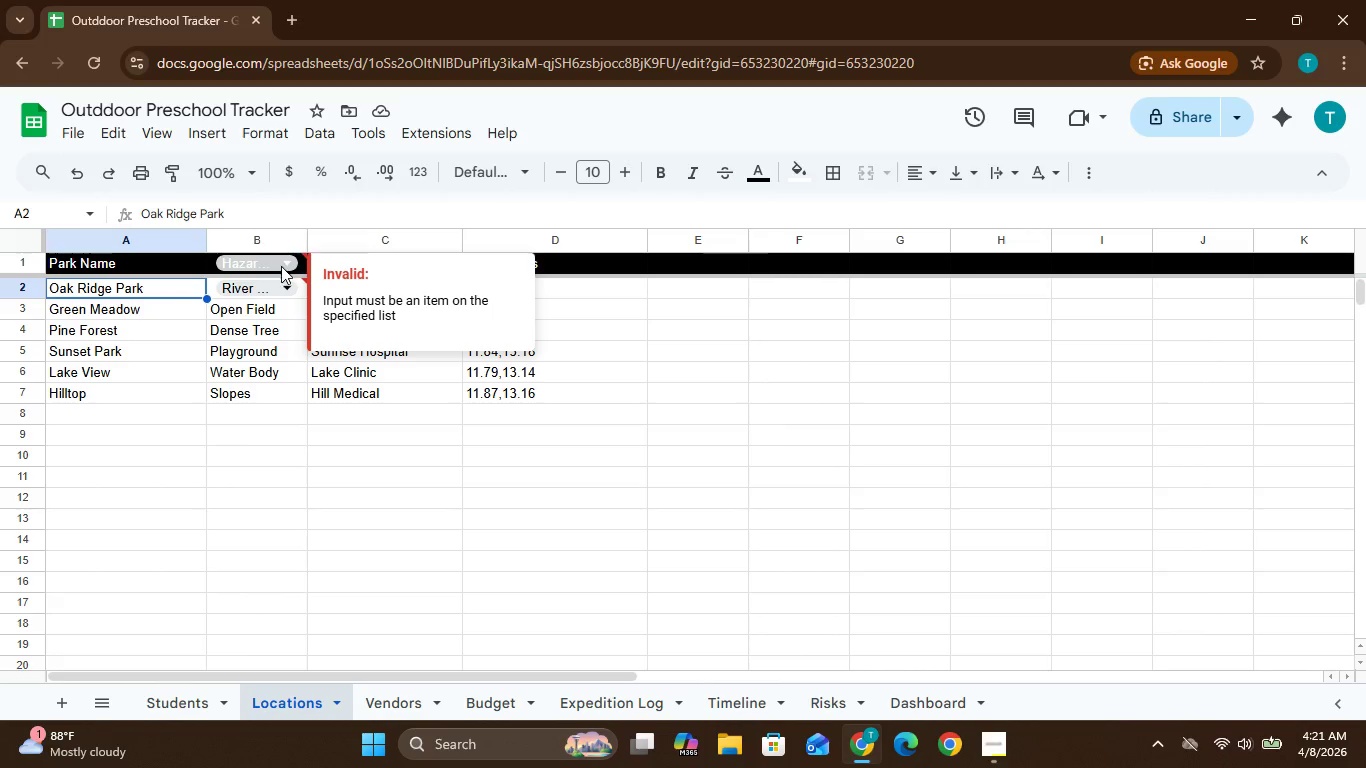 
wait(8.94)
 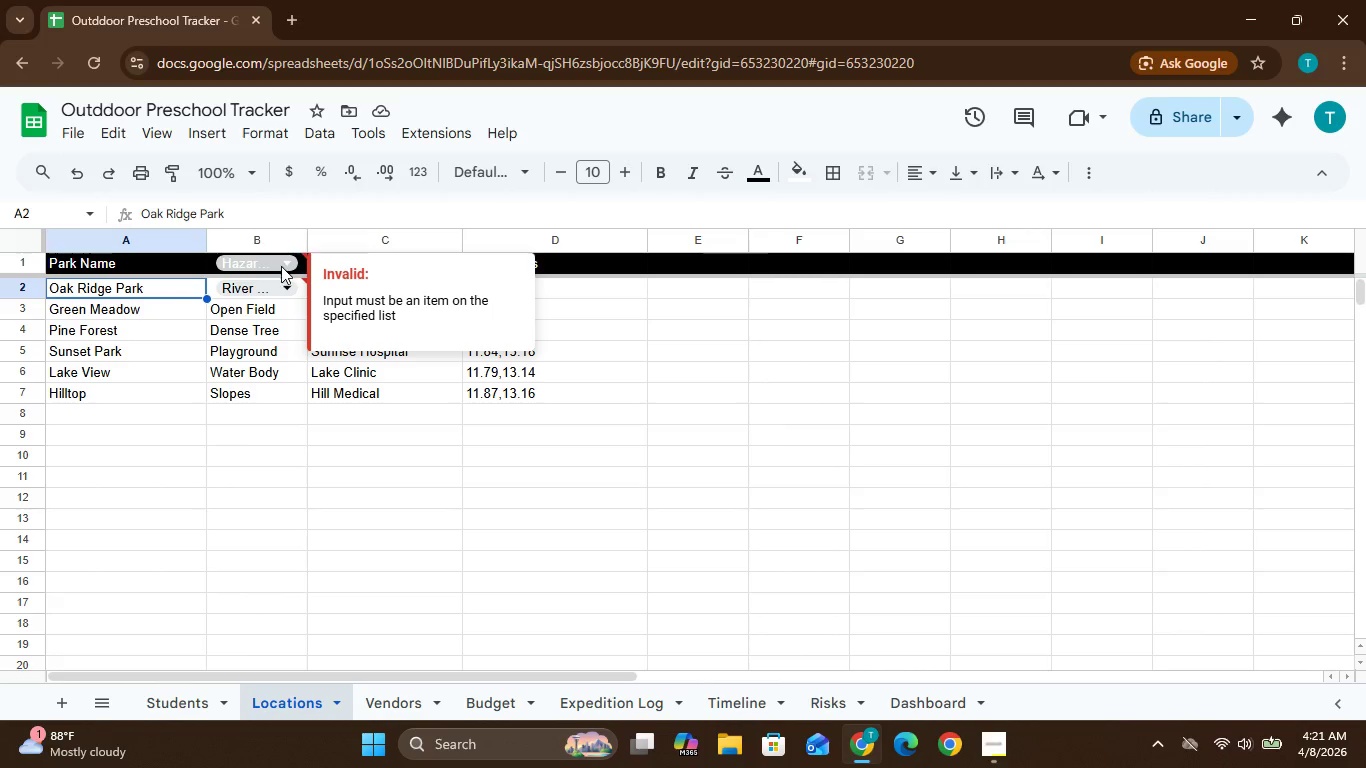 
left_click([340, 463])
 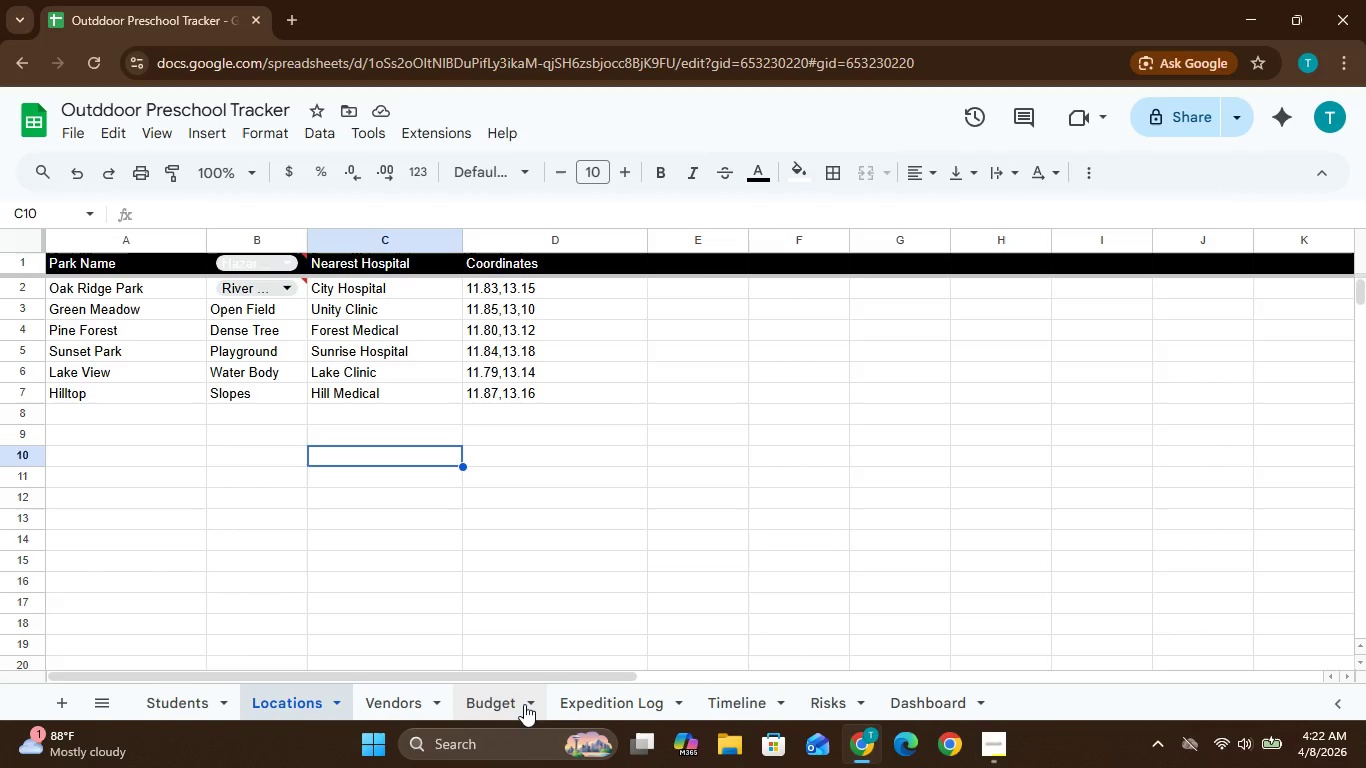 
left_click([571, 700])
 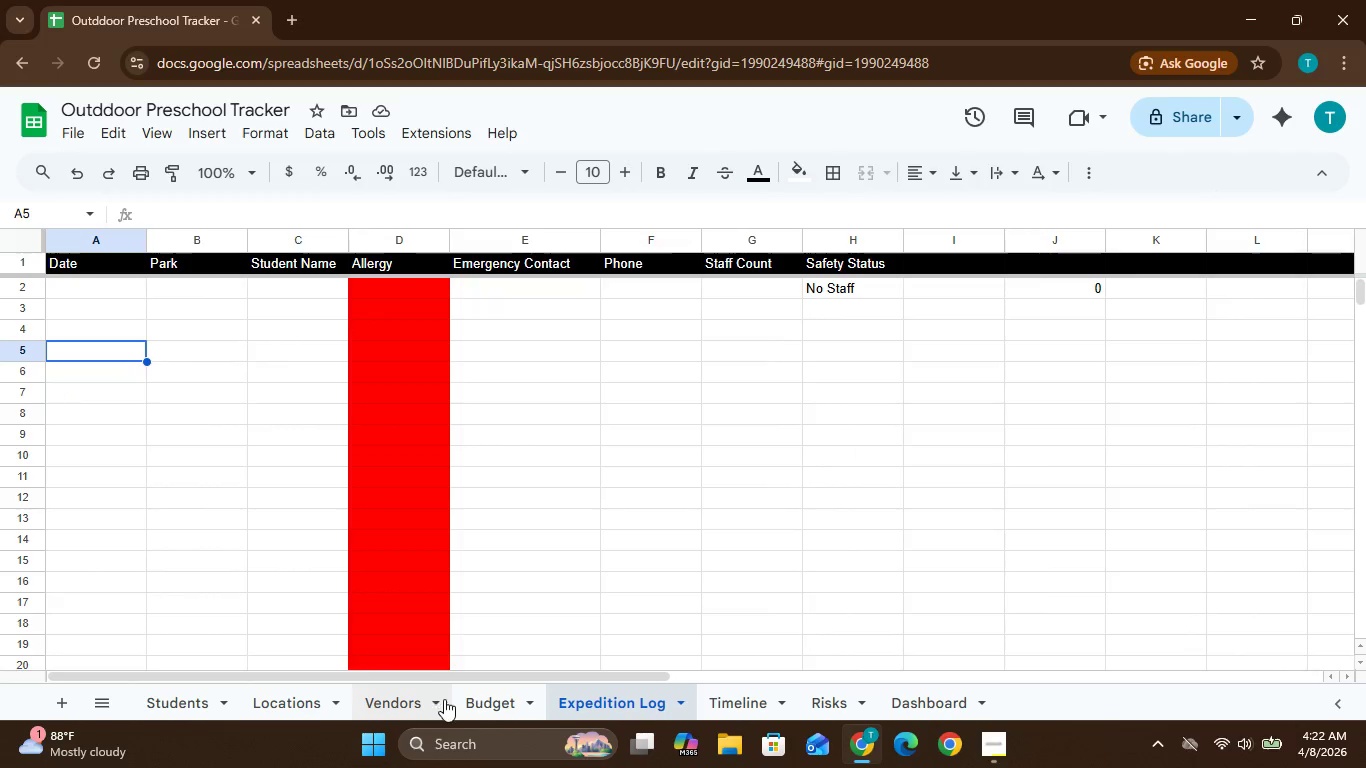 
left_click([480, 704])
 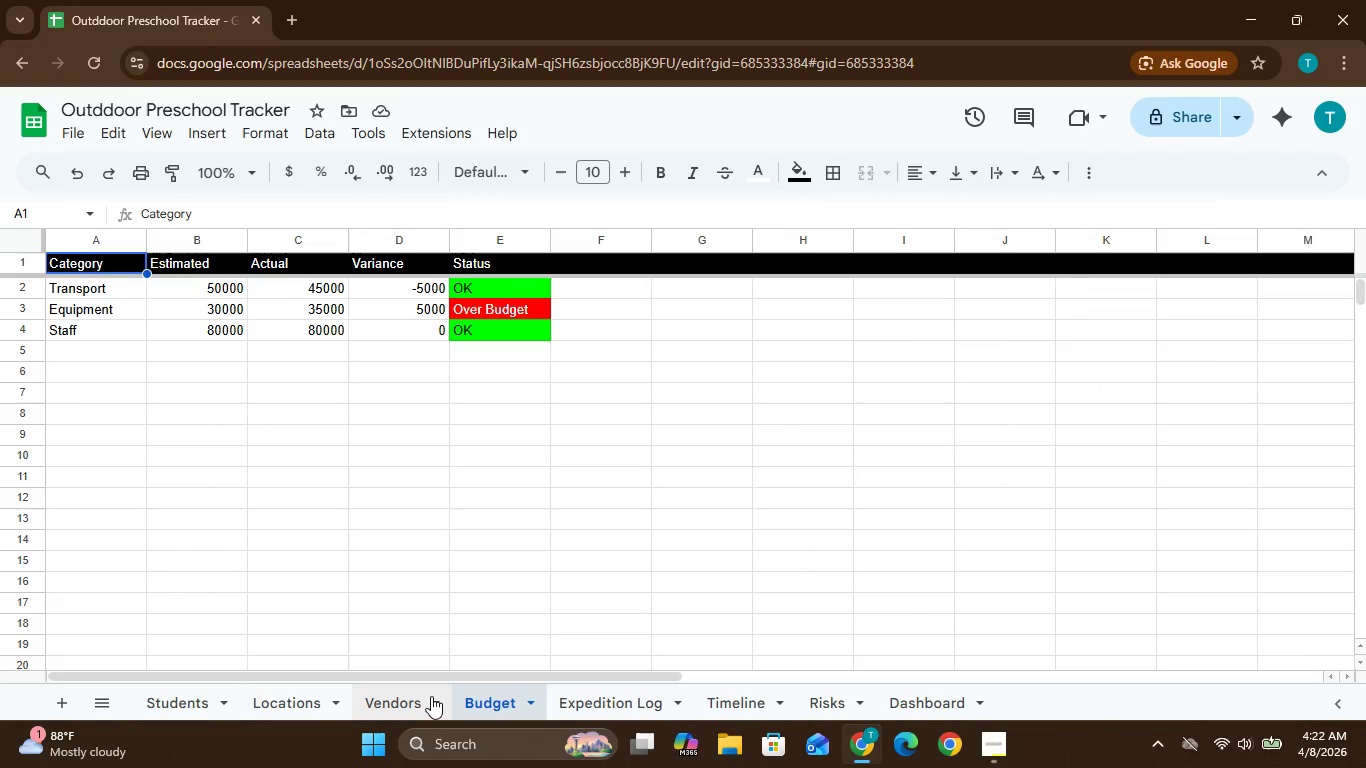 
left_click([397, 702])
 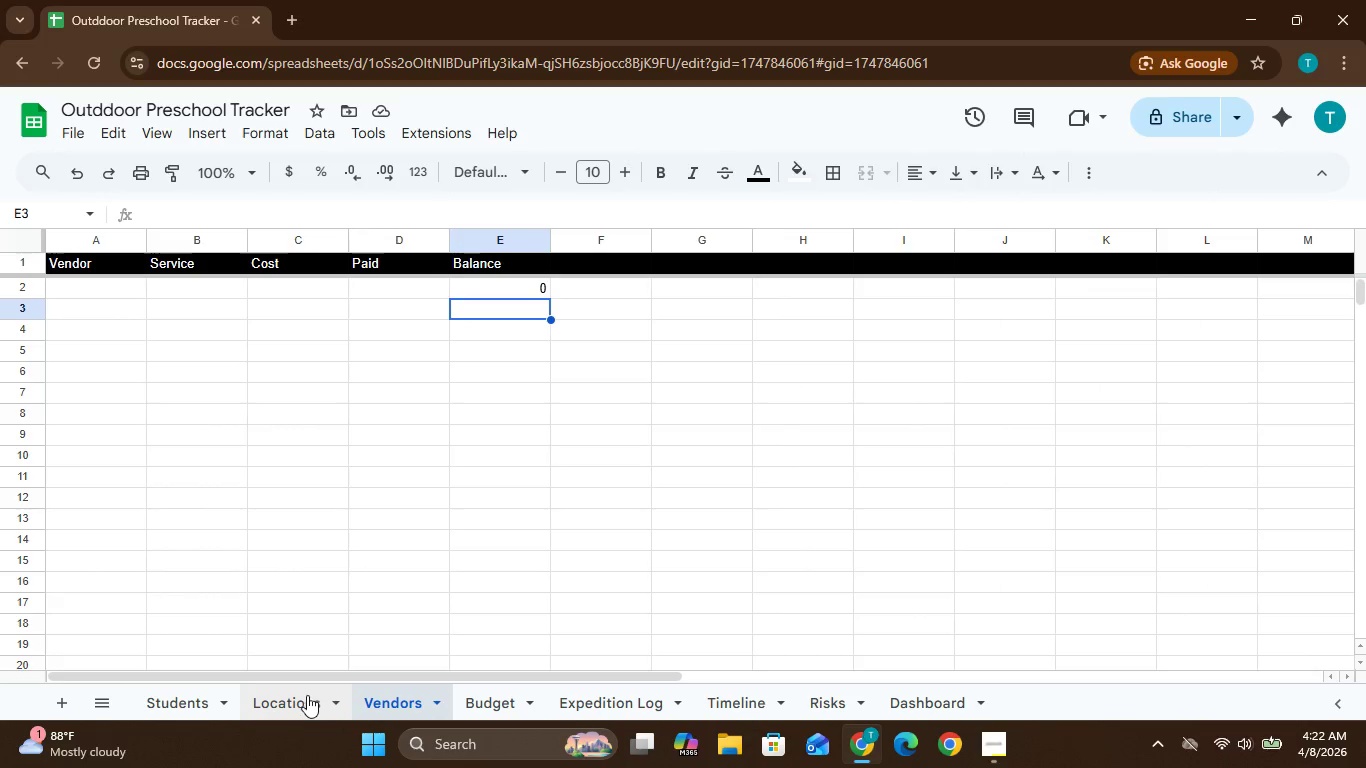 
left_click([271, 701])
 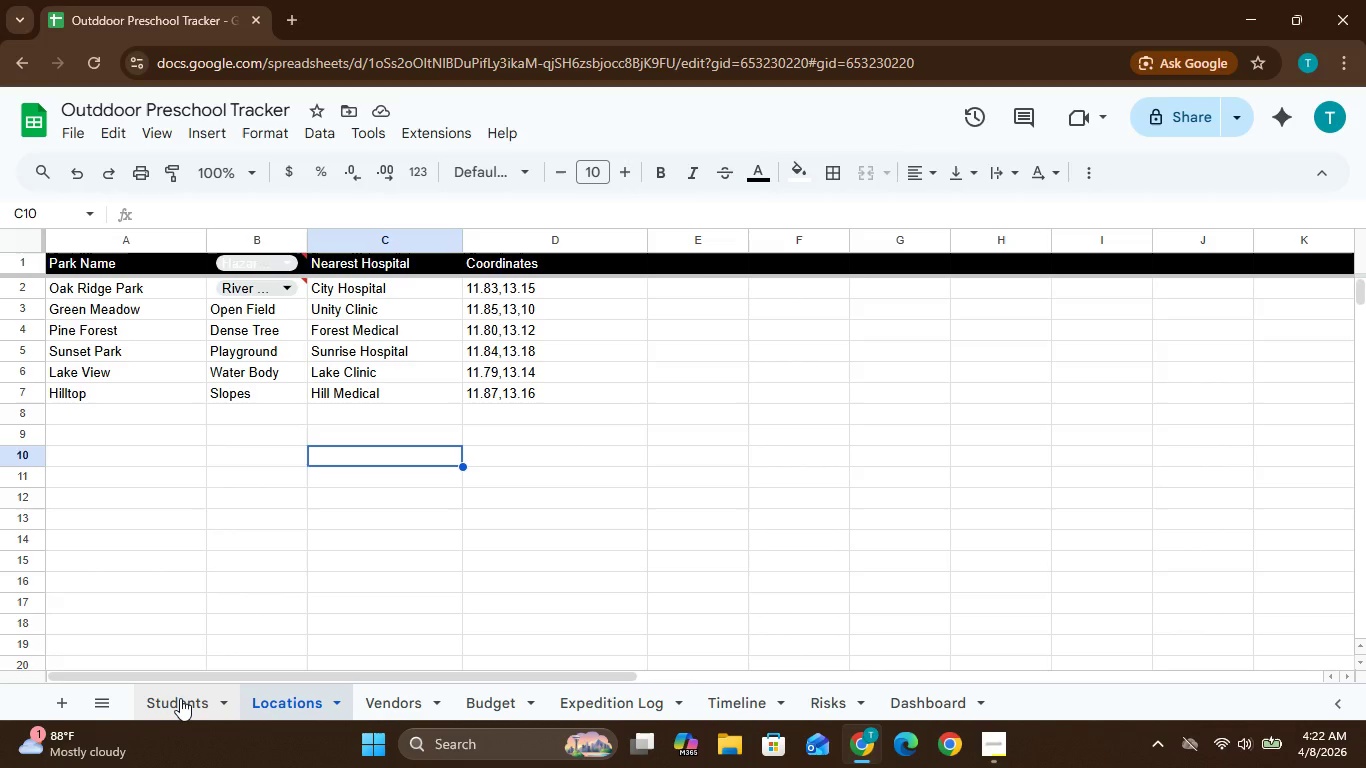 
wait(5.81)
 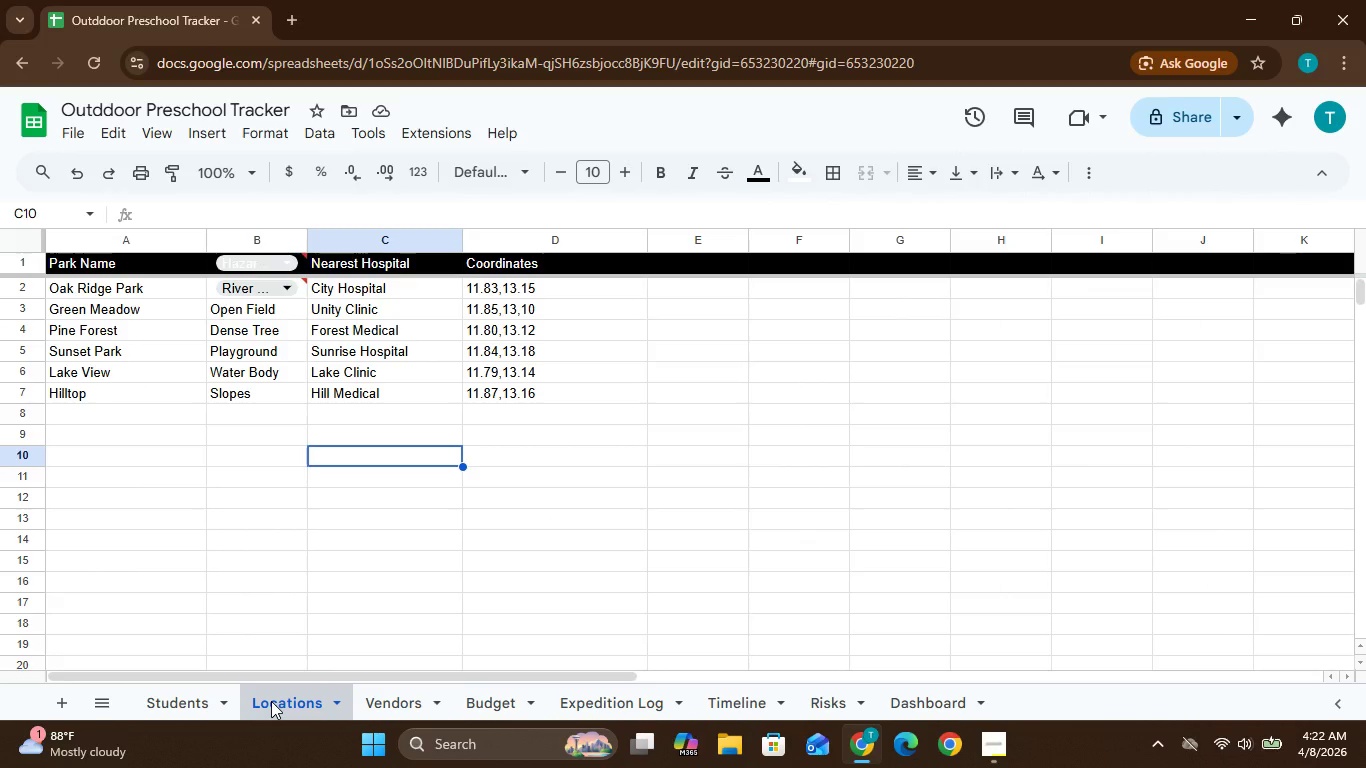 
left_click([180, 698])
 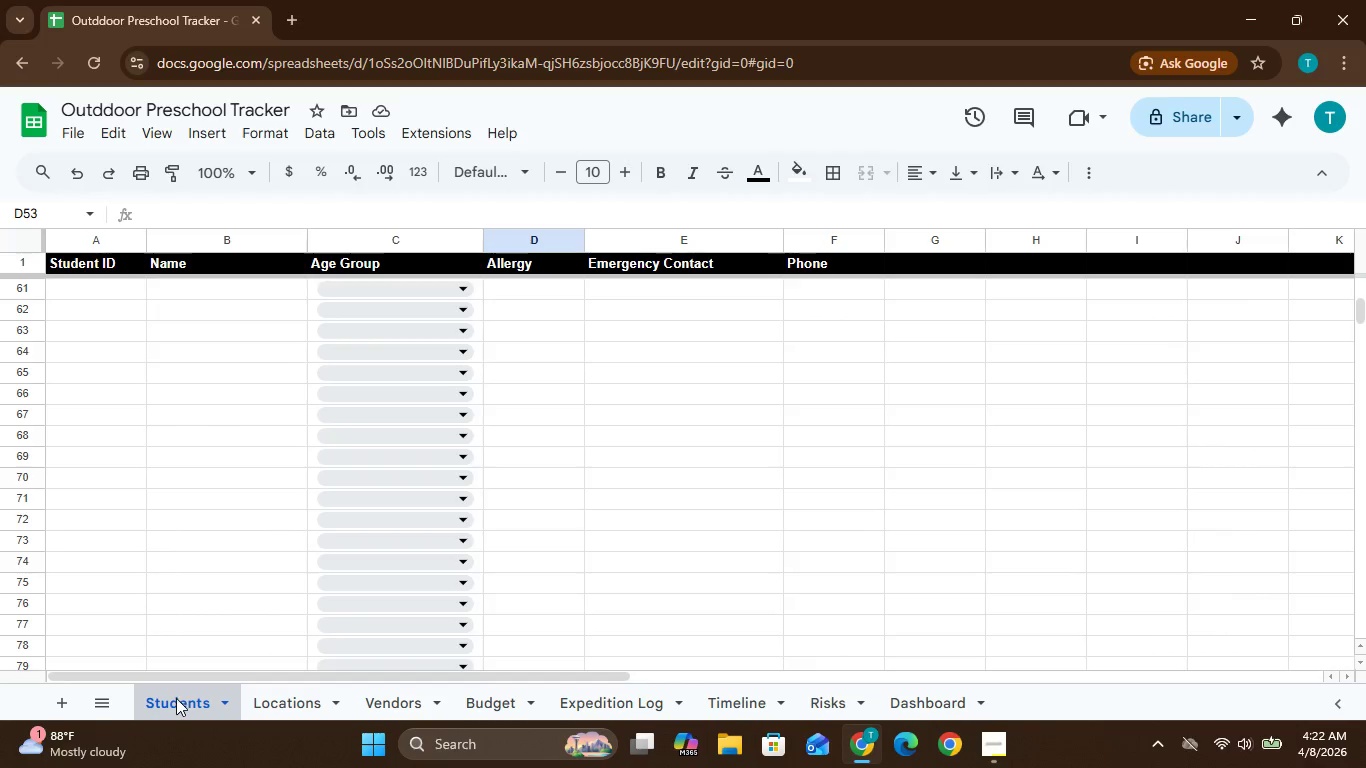 
mouse_move([256, 560])
 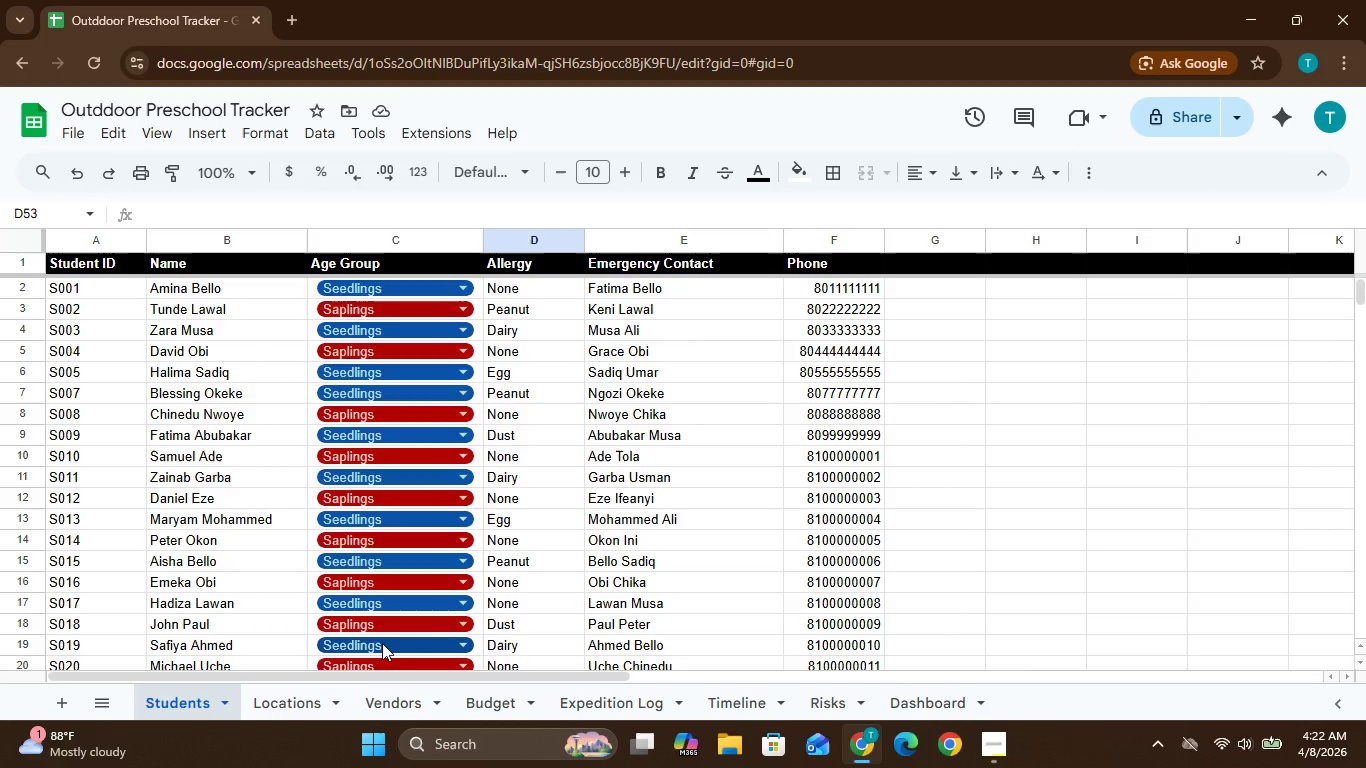 
left_click([304, 699])
 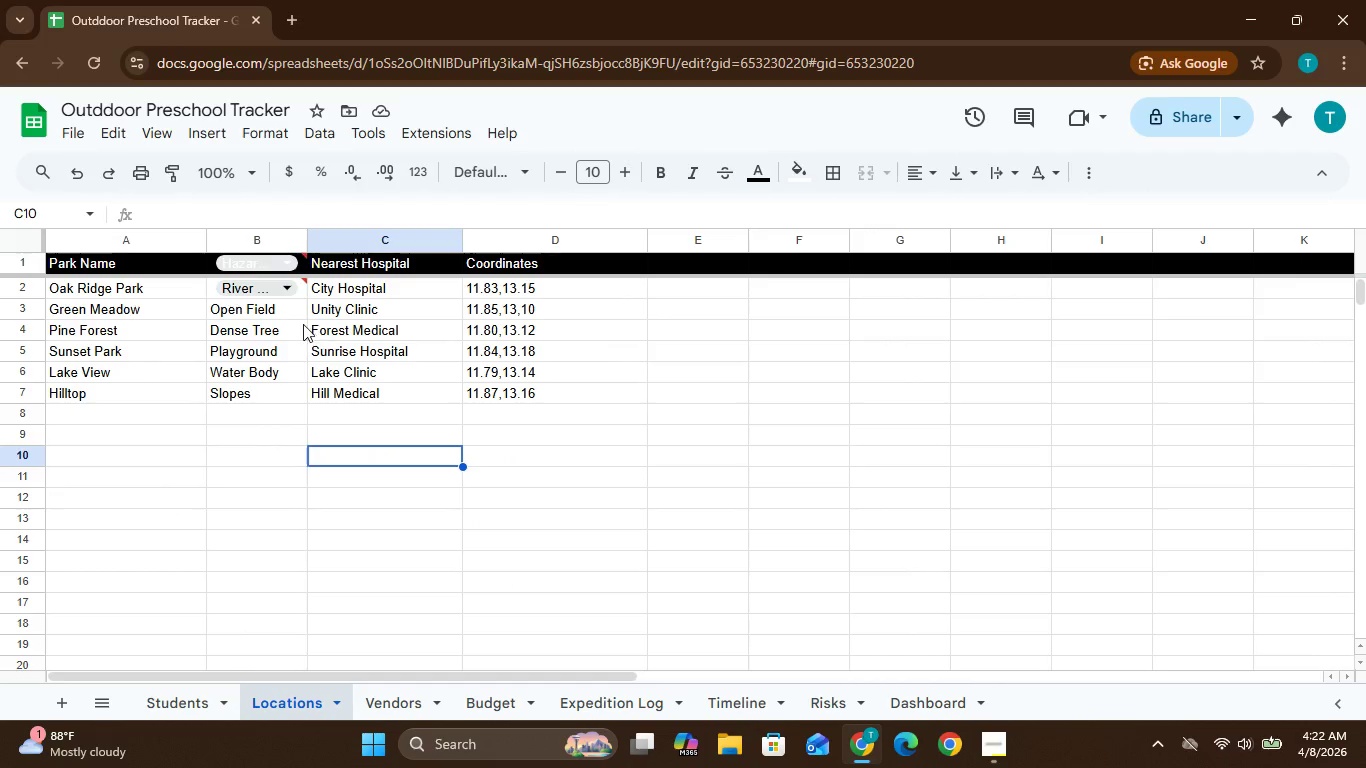 
left_click([283, 289])
 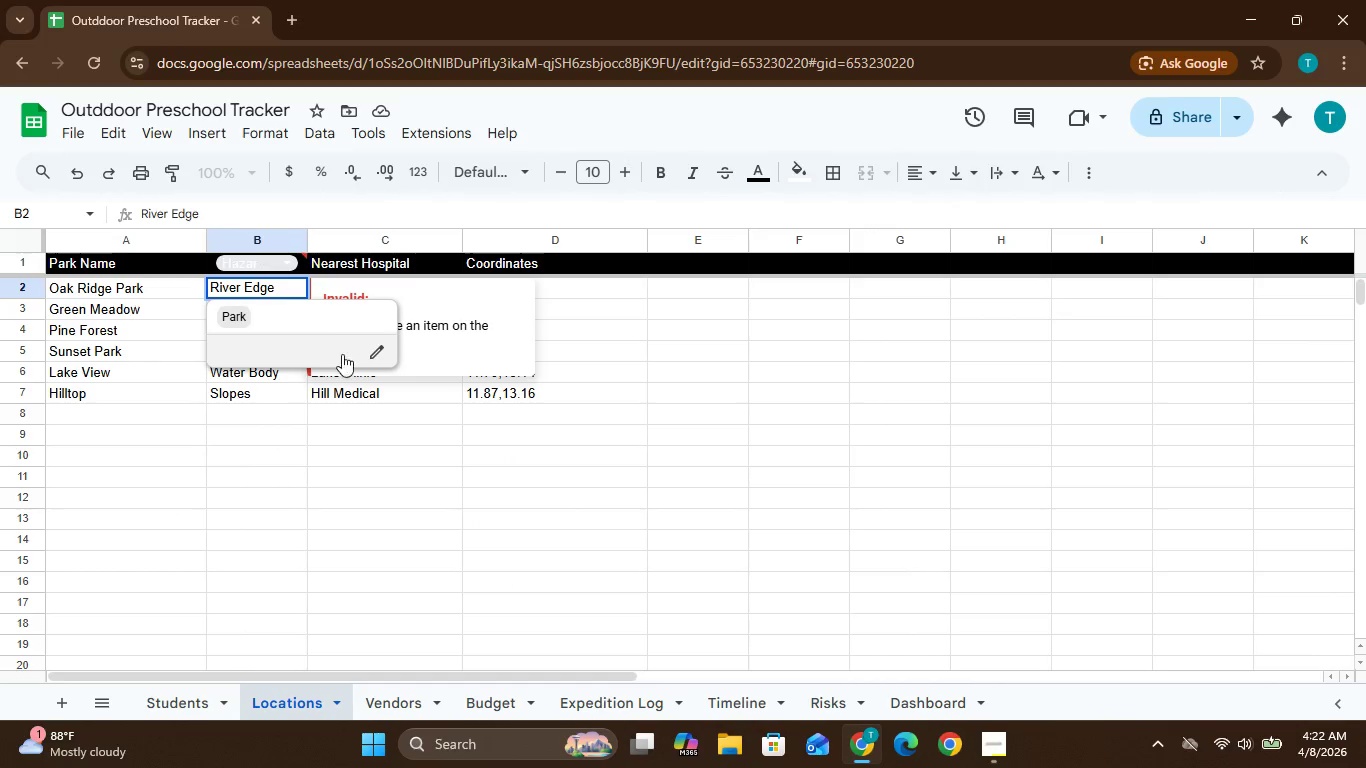 
left_click([374, 357])
 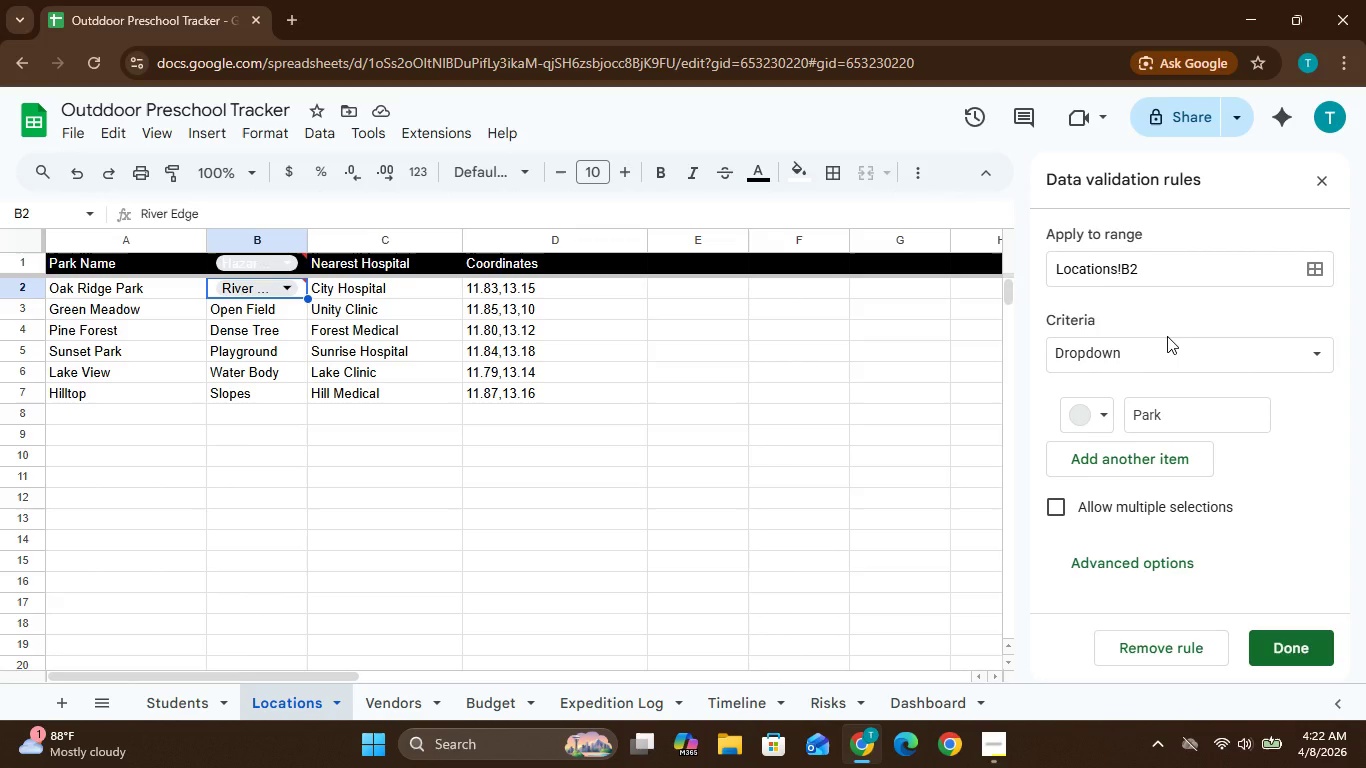 
wait(17.62)
 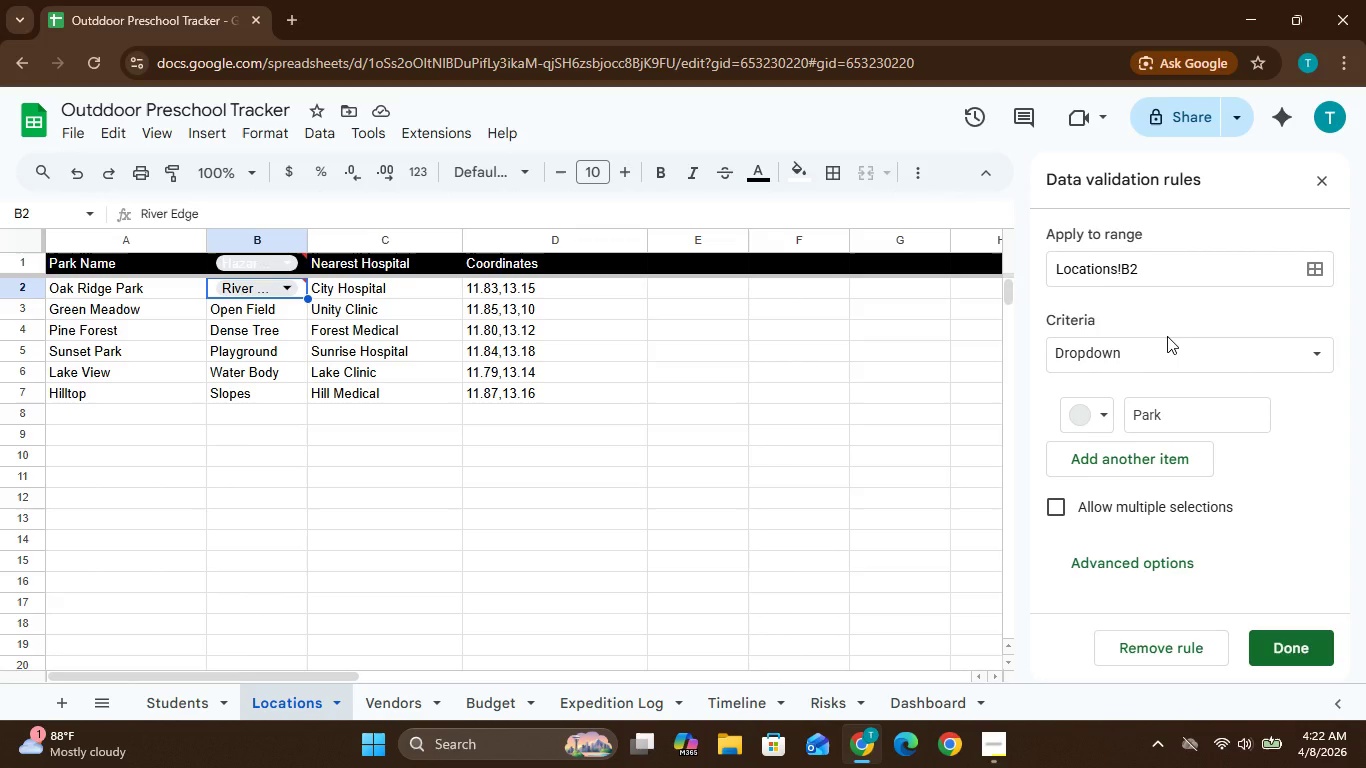 
left_click([1134, 305])
 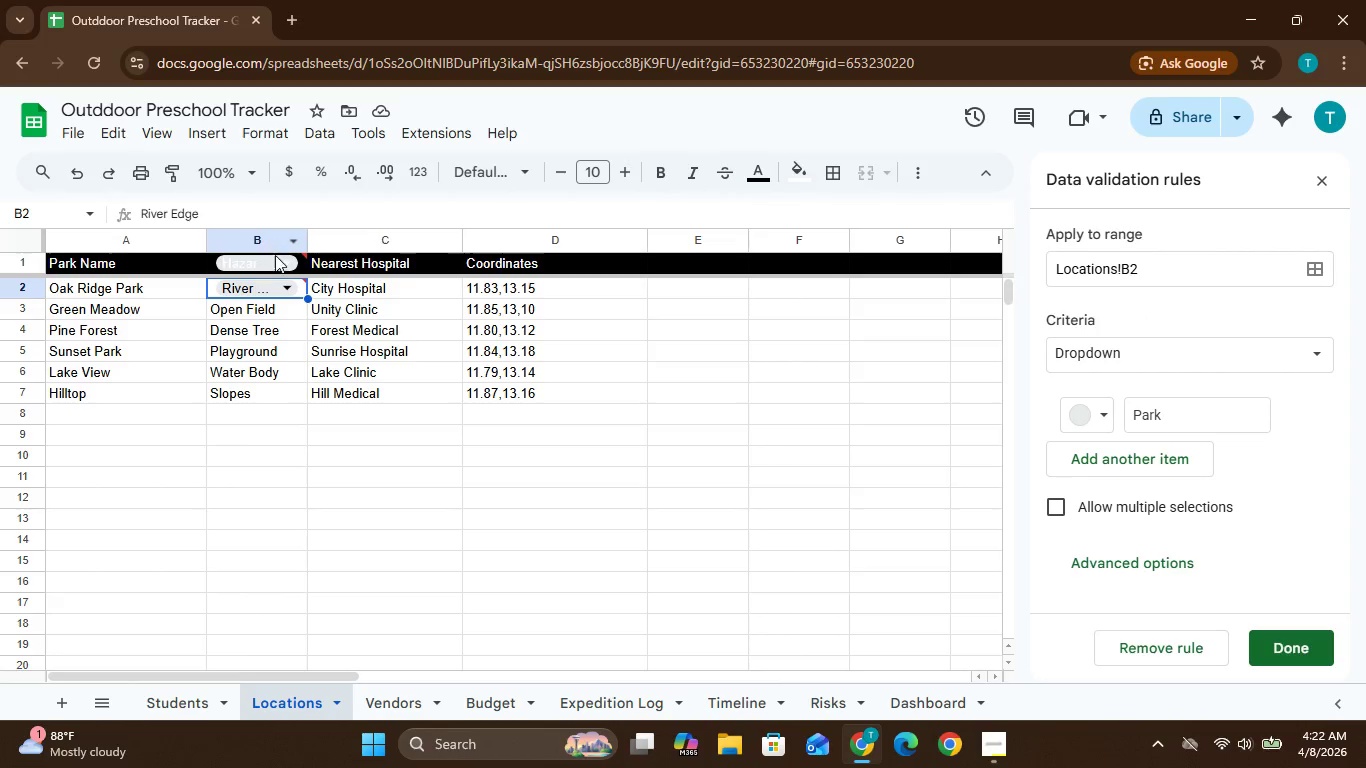 
wait(6.28)
 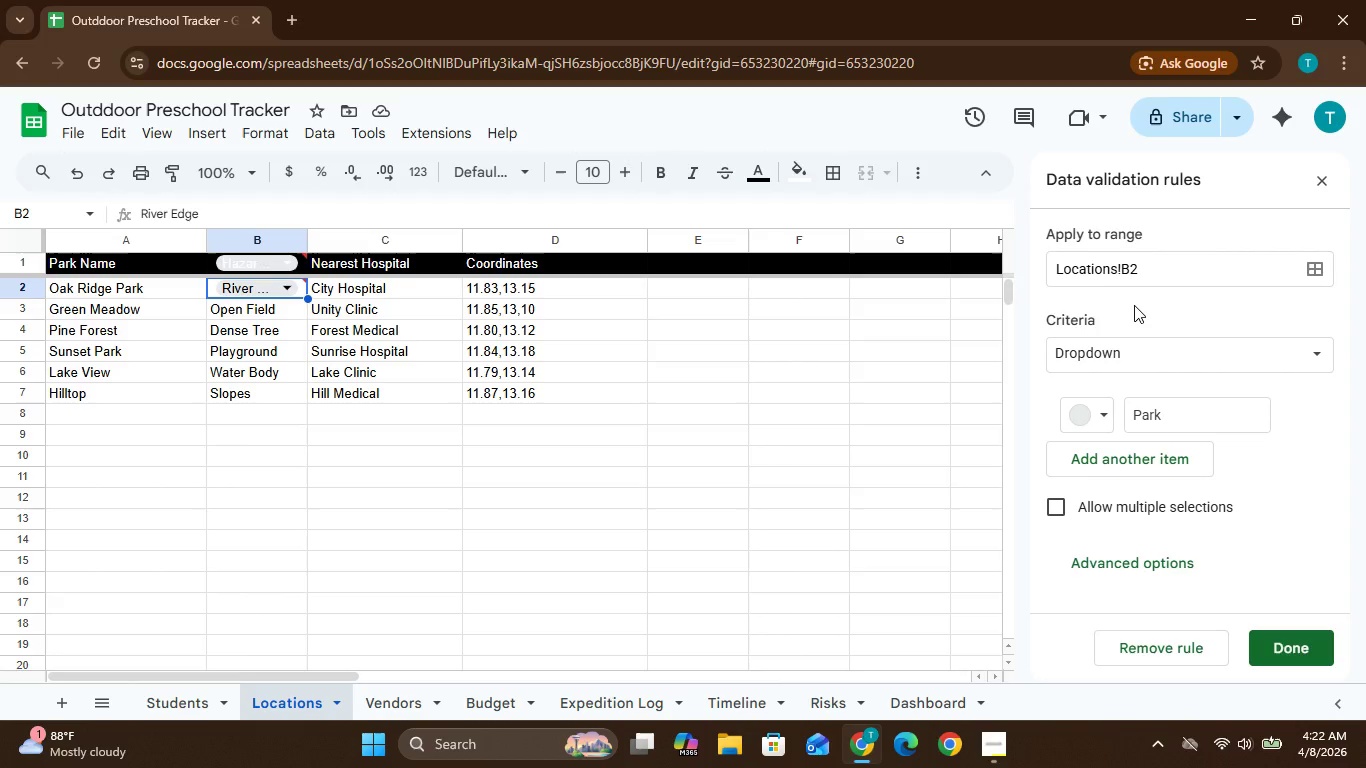 
left_click([303, 256])
 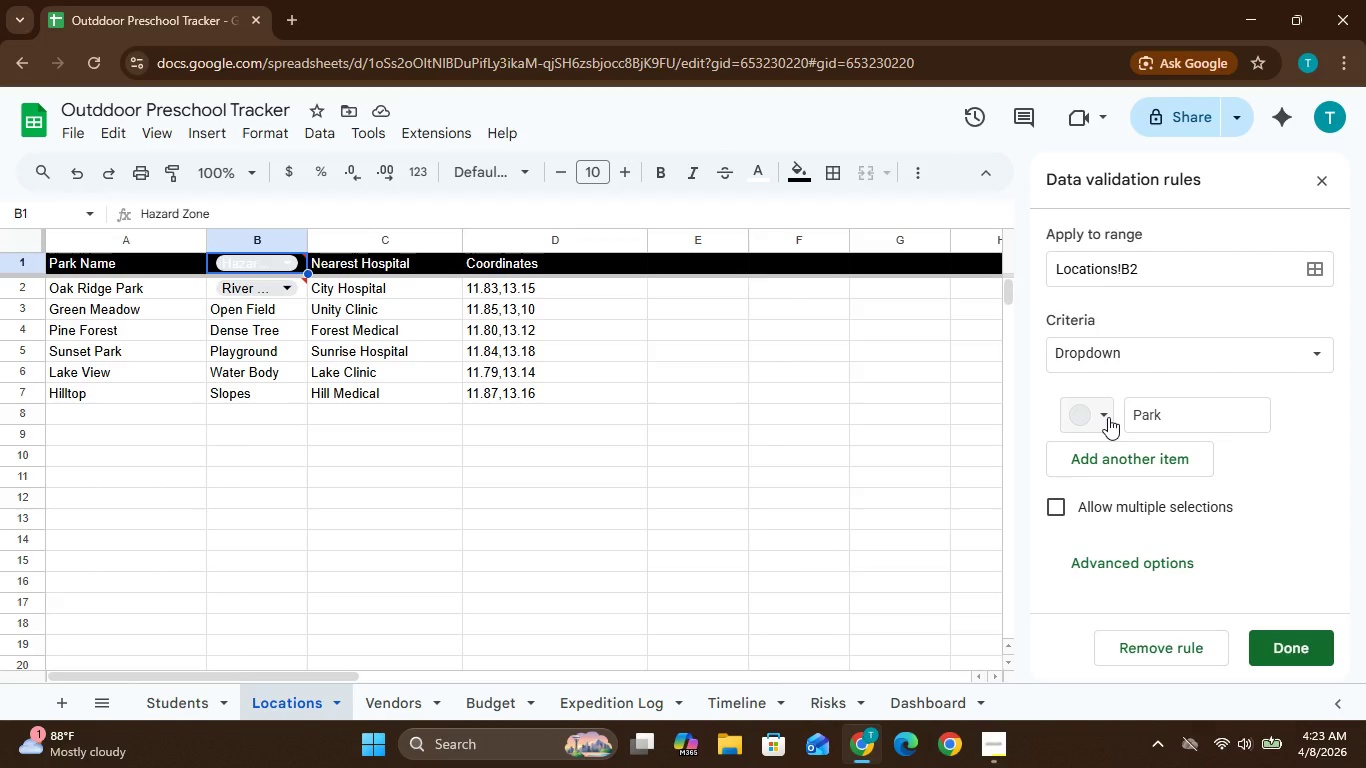 
left_click([1134, 416])
 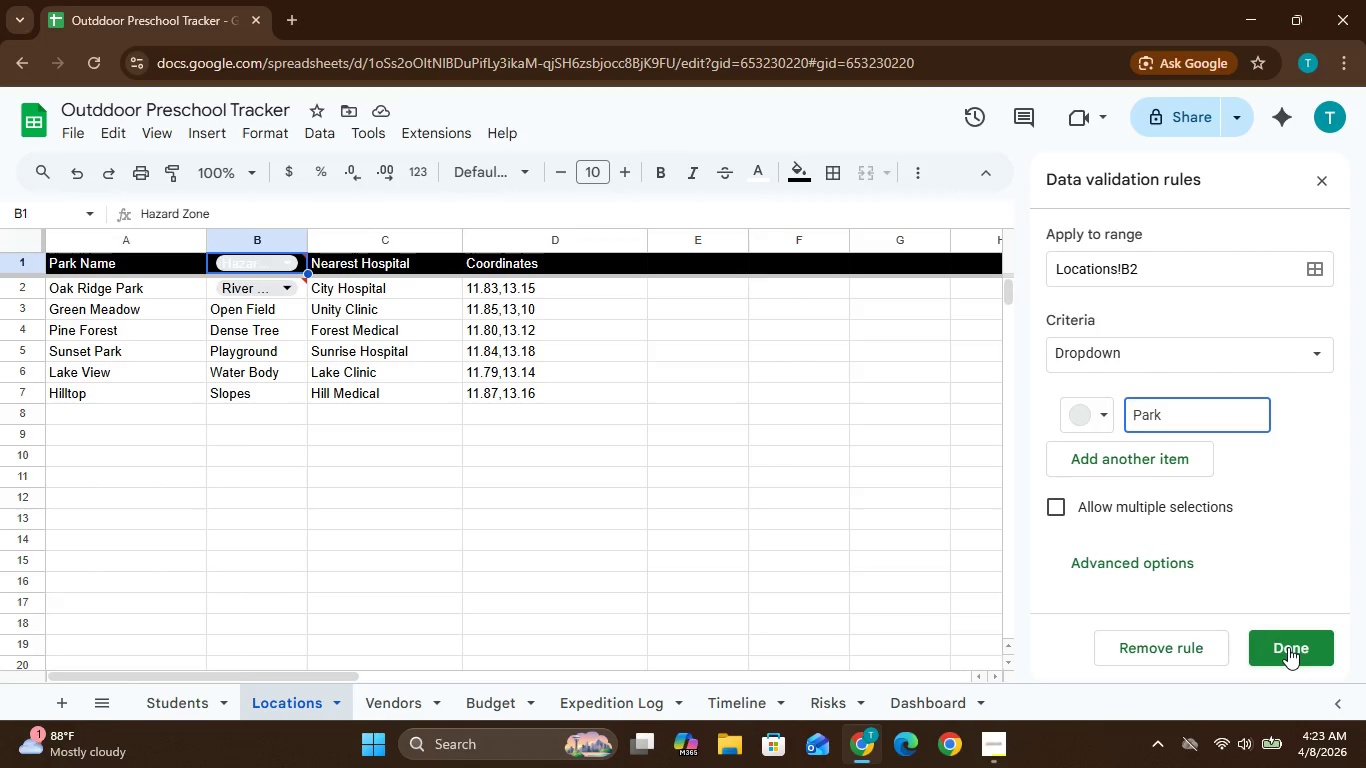 
left_click([1288, 647])
 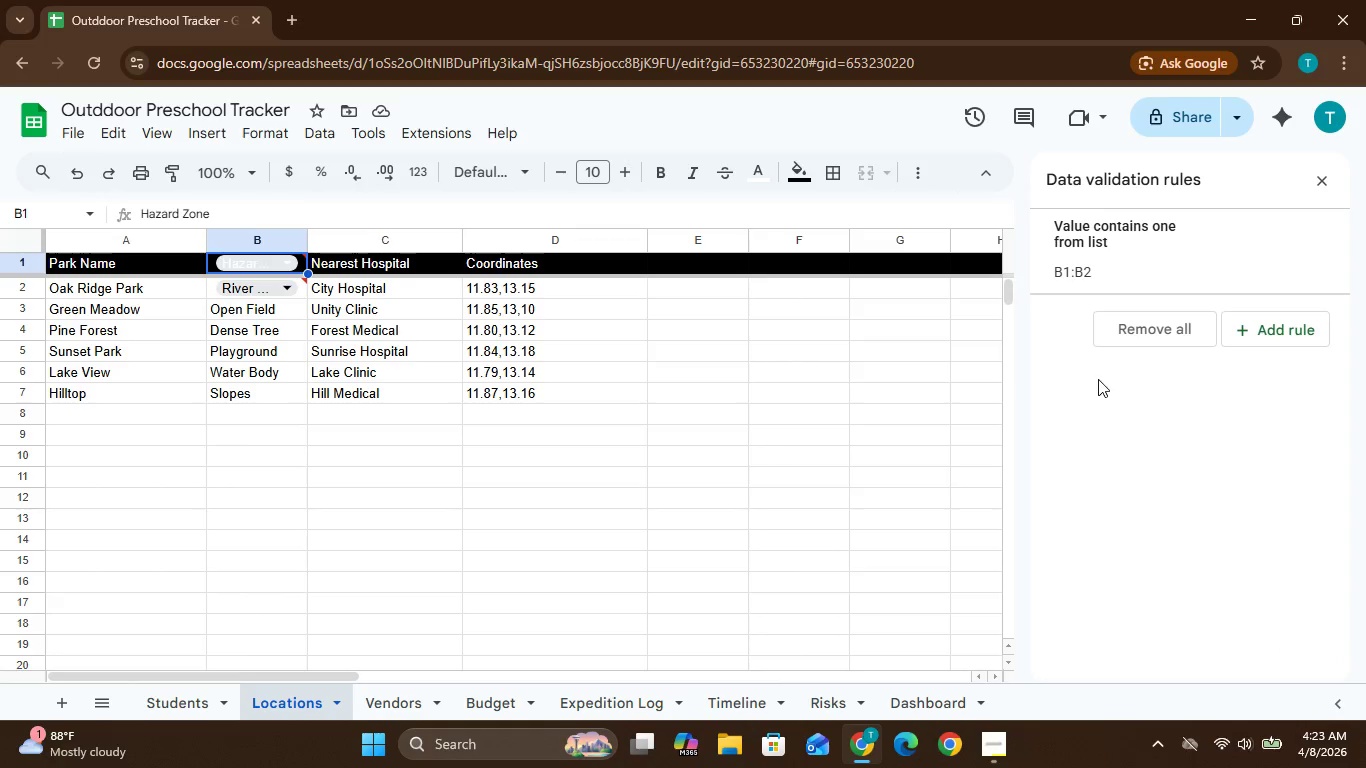 
left_click([1100, 382])
 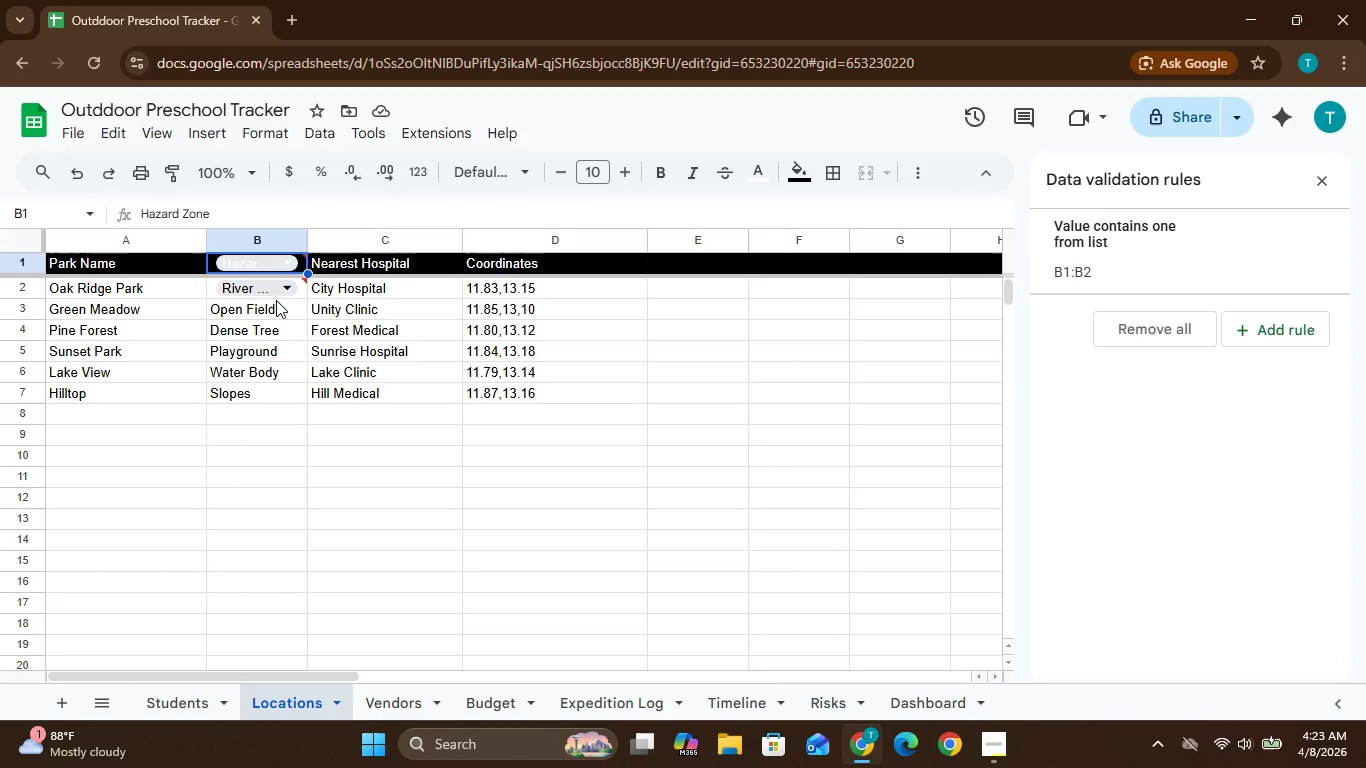 
left_click([394, 292])
 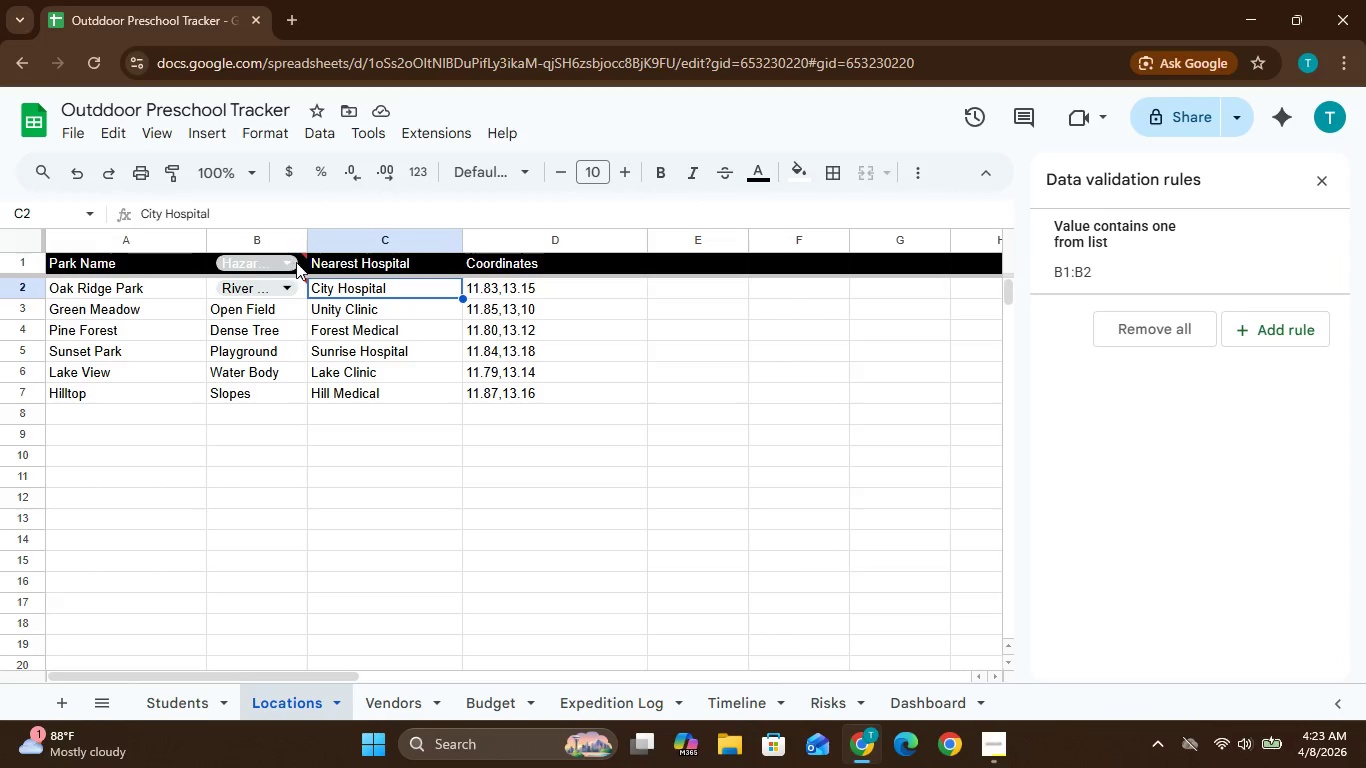 
left_click([297, 261])
 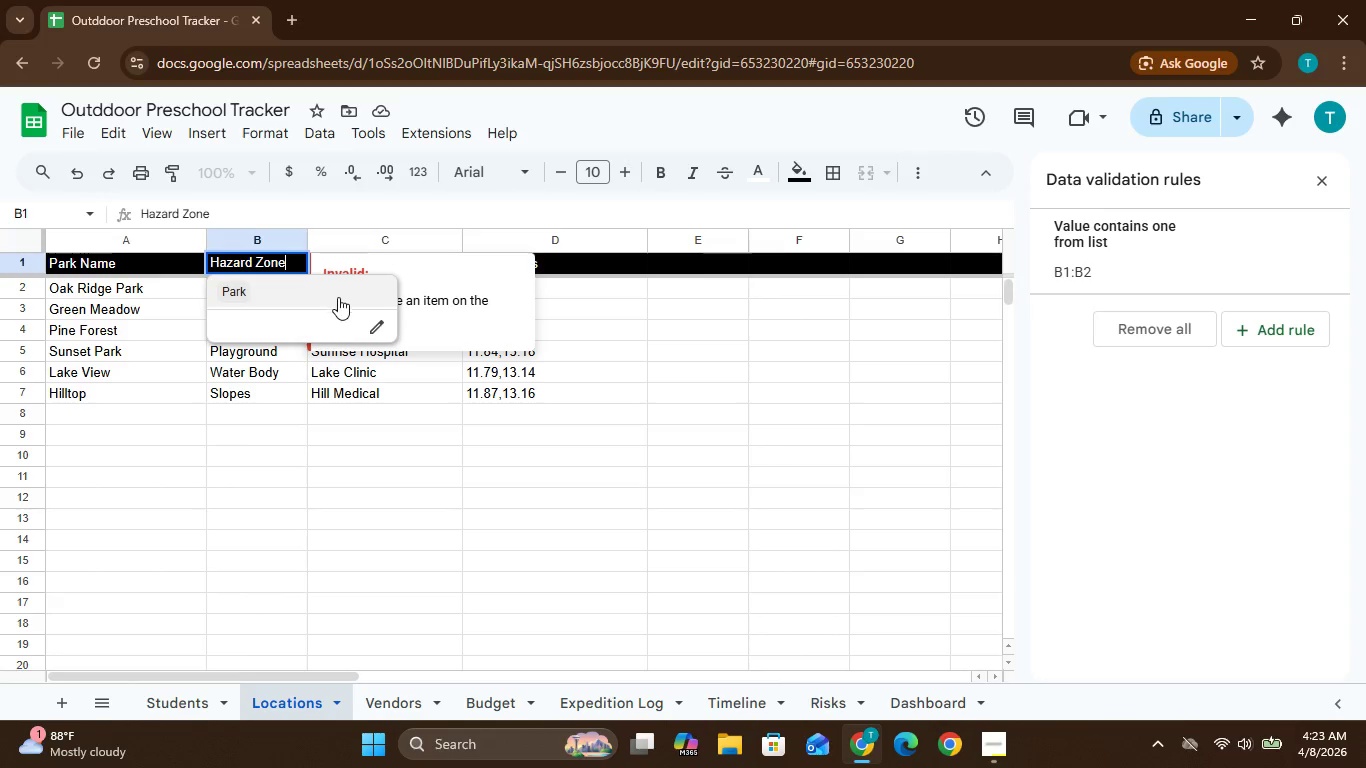 
left_click([379, 328])
 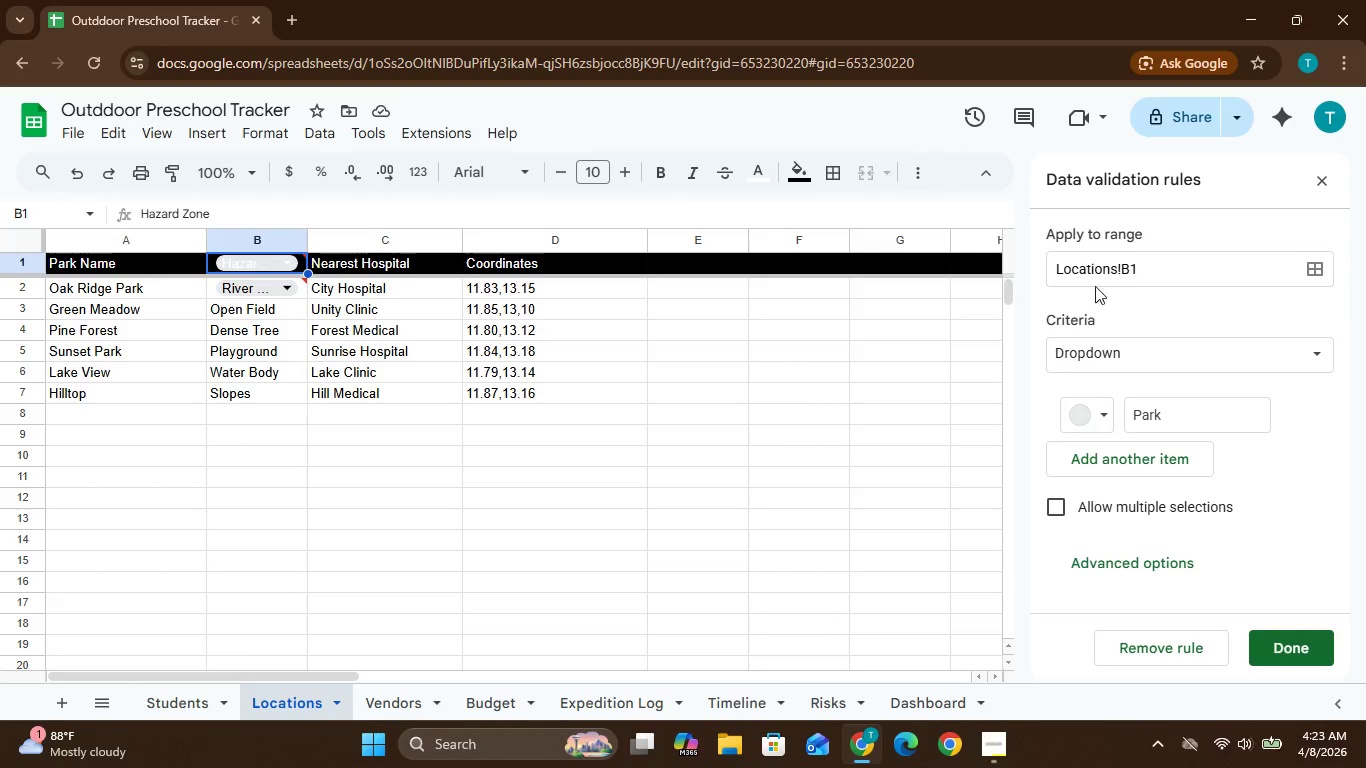 
left_click([1140, 275])
 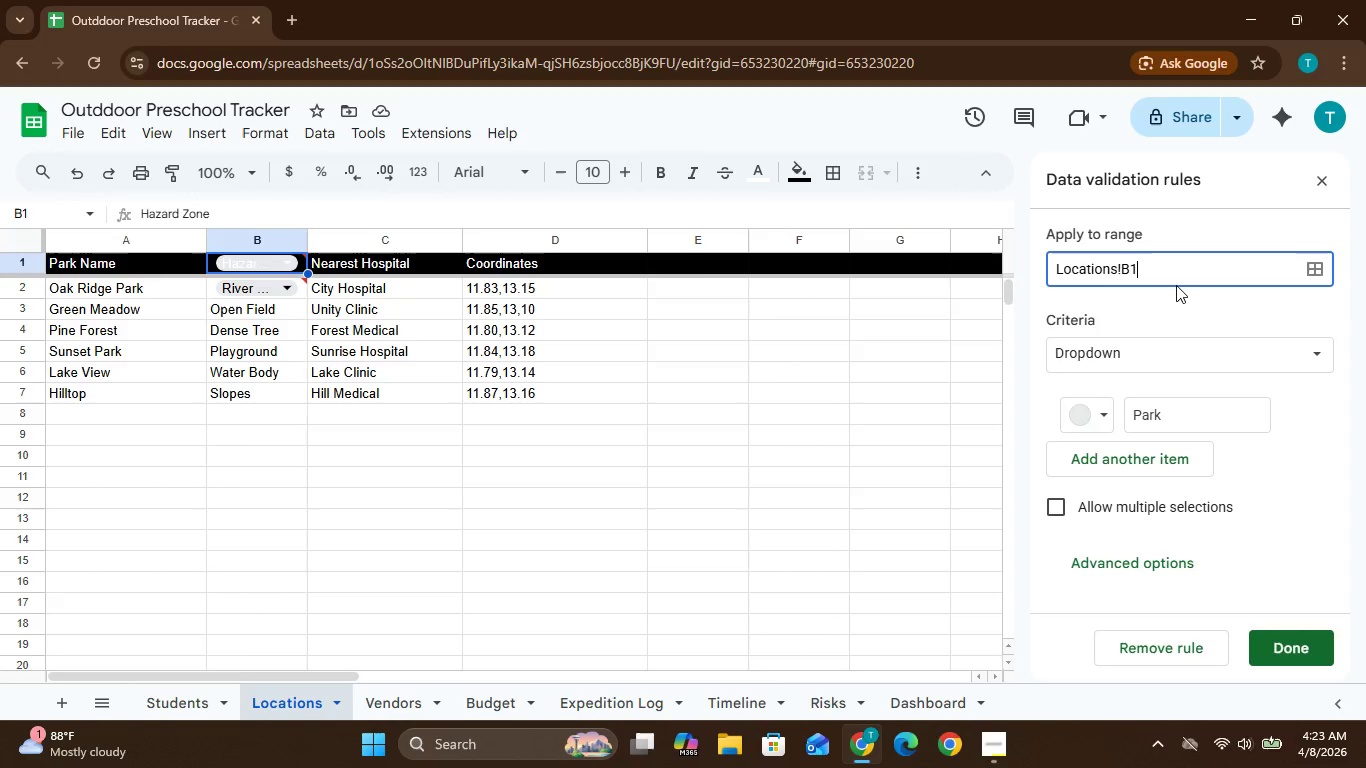 
hold_key(key=Backspace, duration=1.01)
 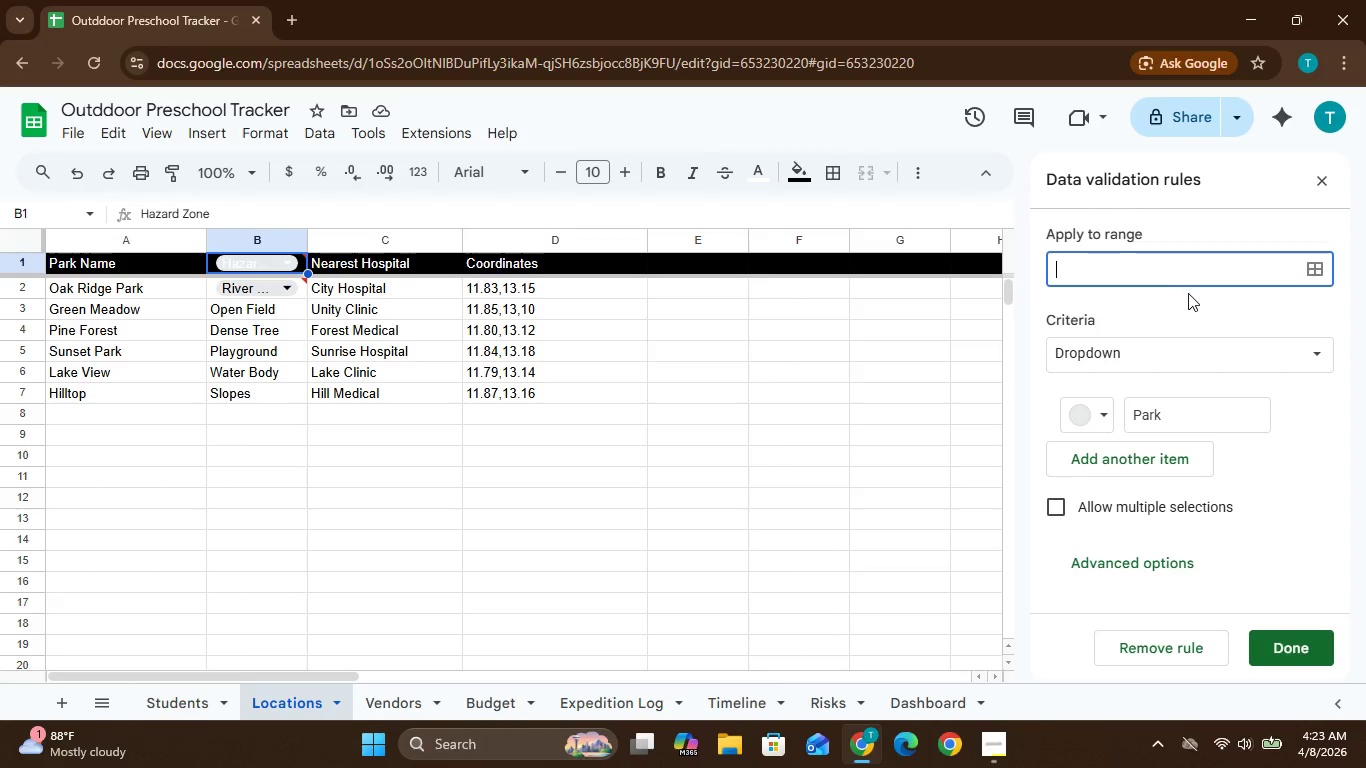 
hold_key(key=Backspace, duration=18.42)
 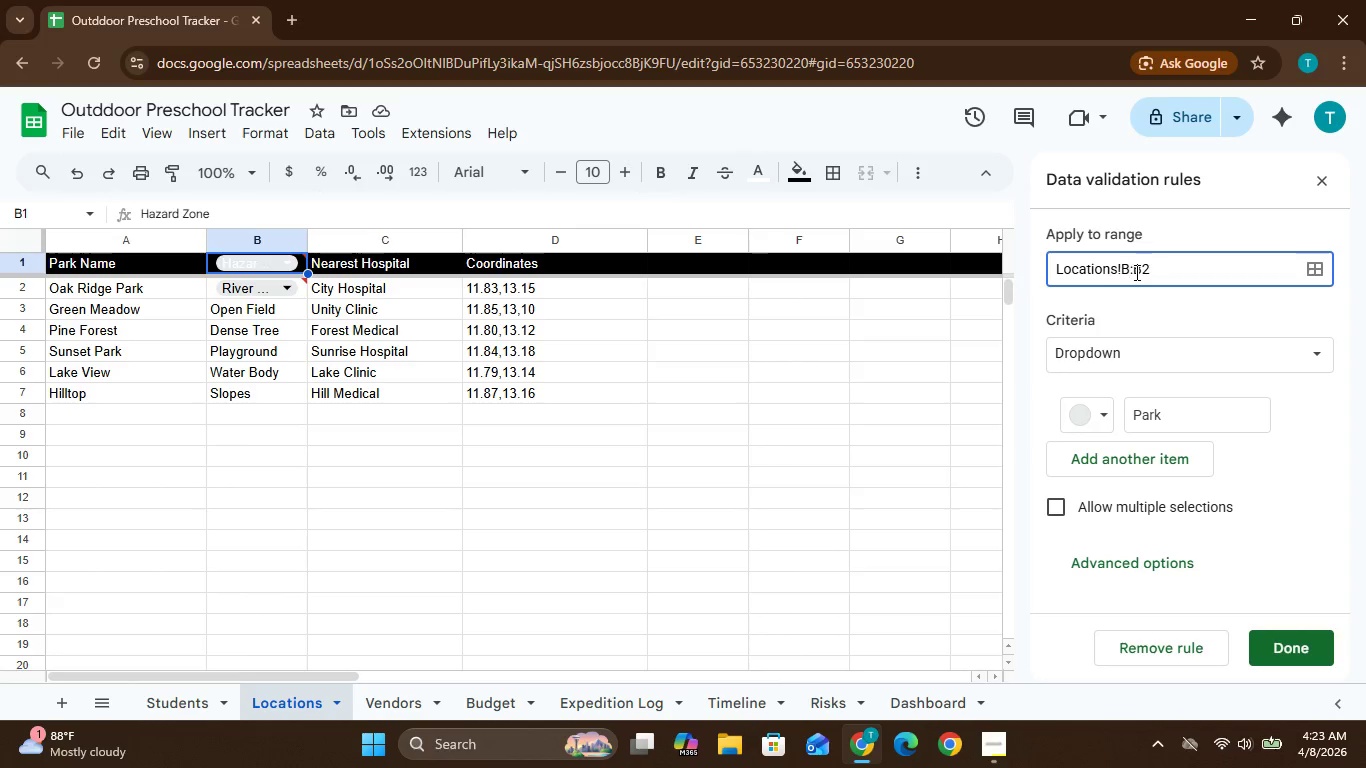 
key(Enter)
 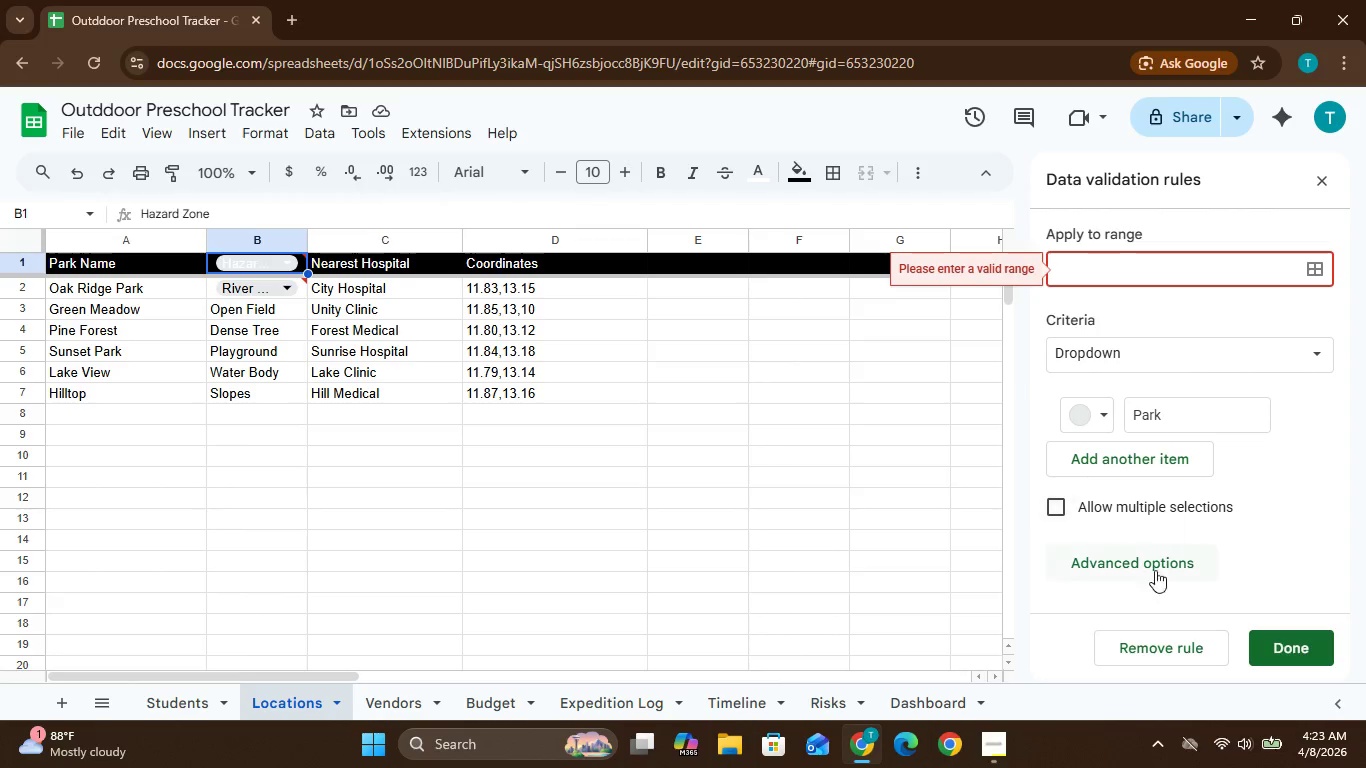 
left_click([1166, 651])
 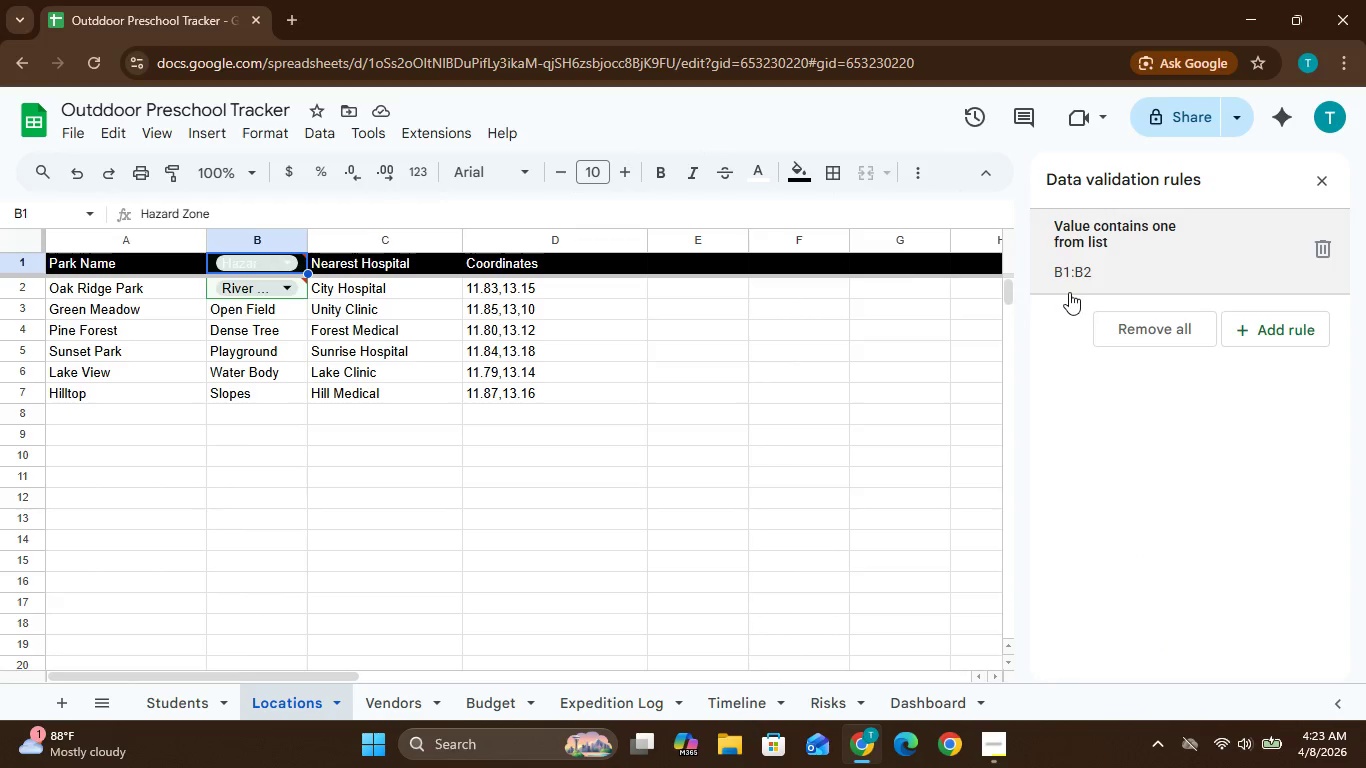 
left_click([1078, 393])
 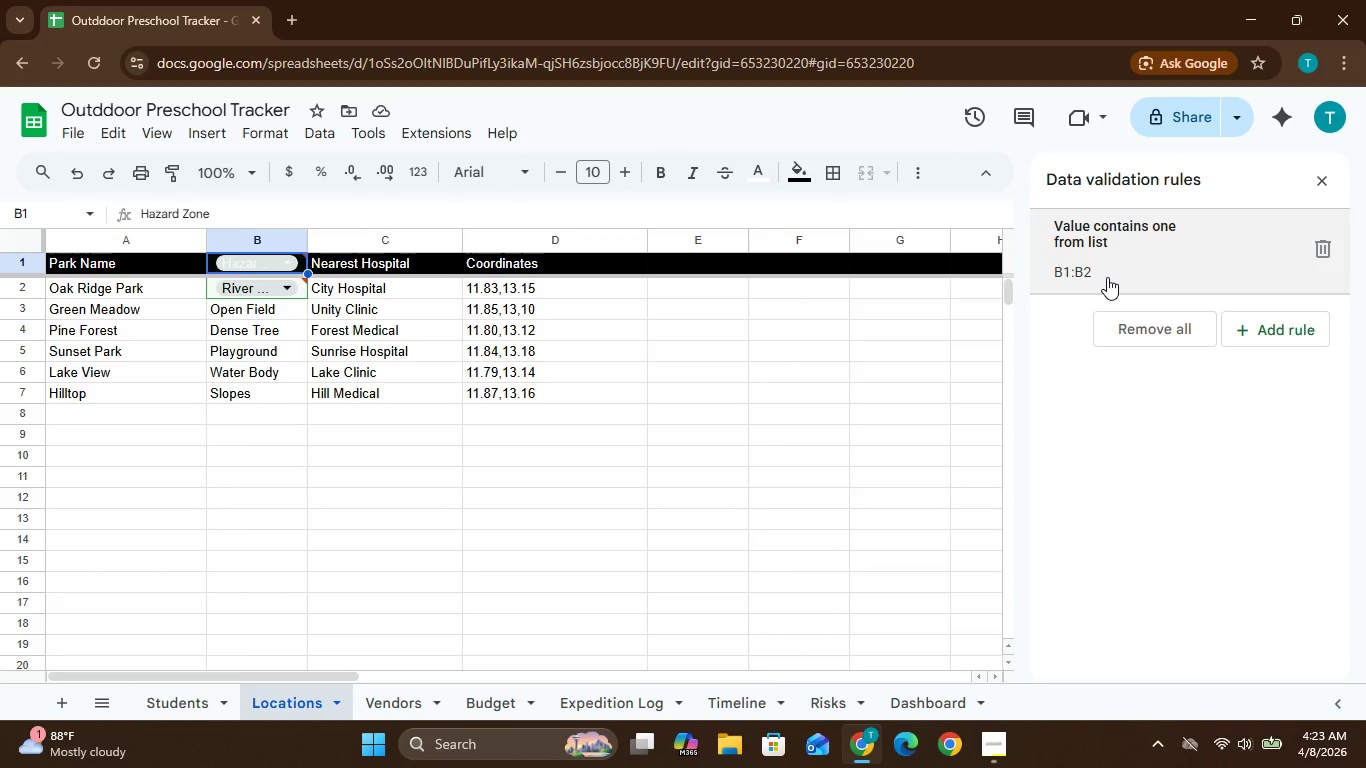 
left_click([1107, 277])
 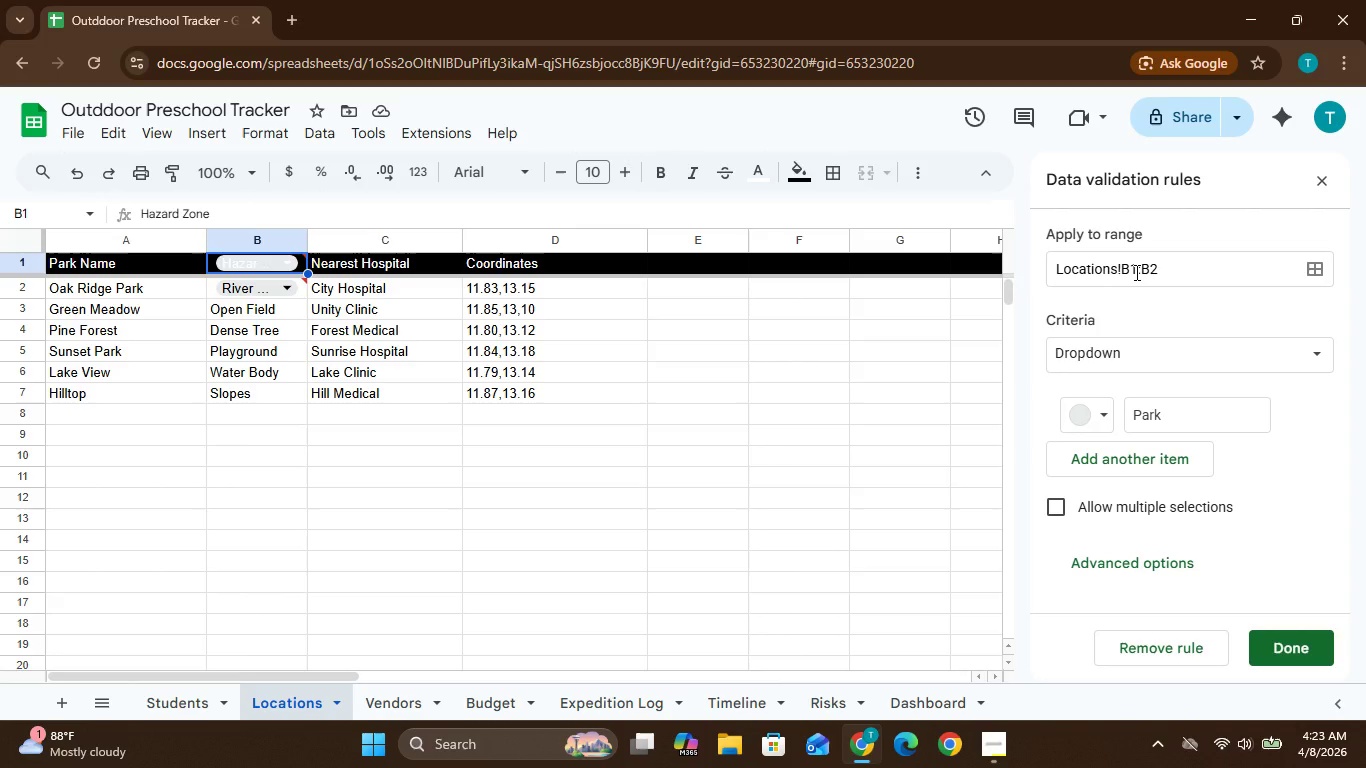 
left_click([1135, 272])
 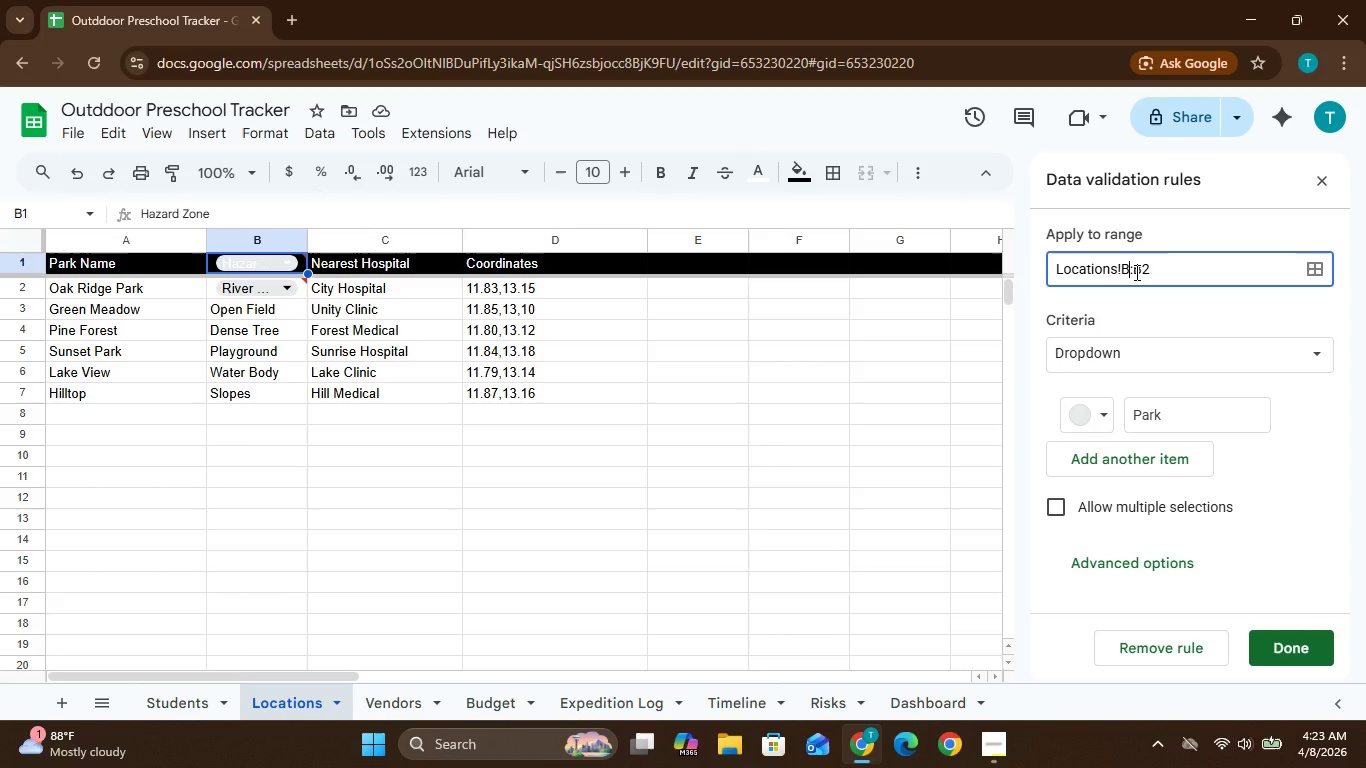 
key(Backspace)
 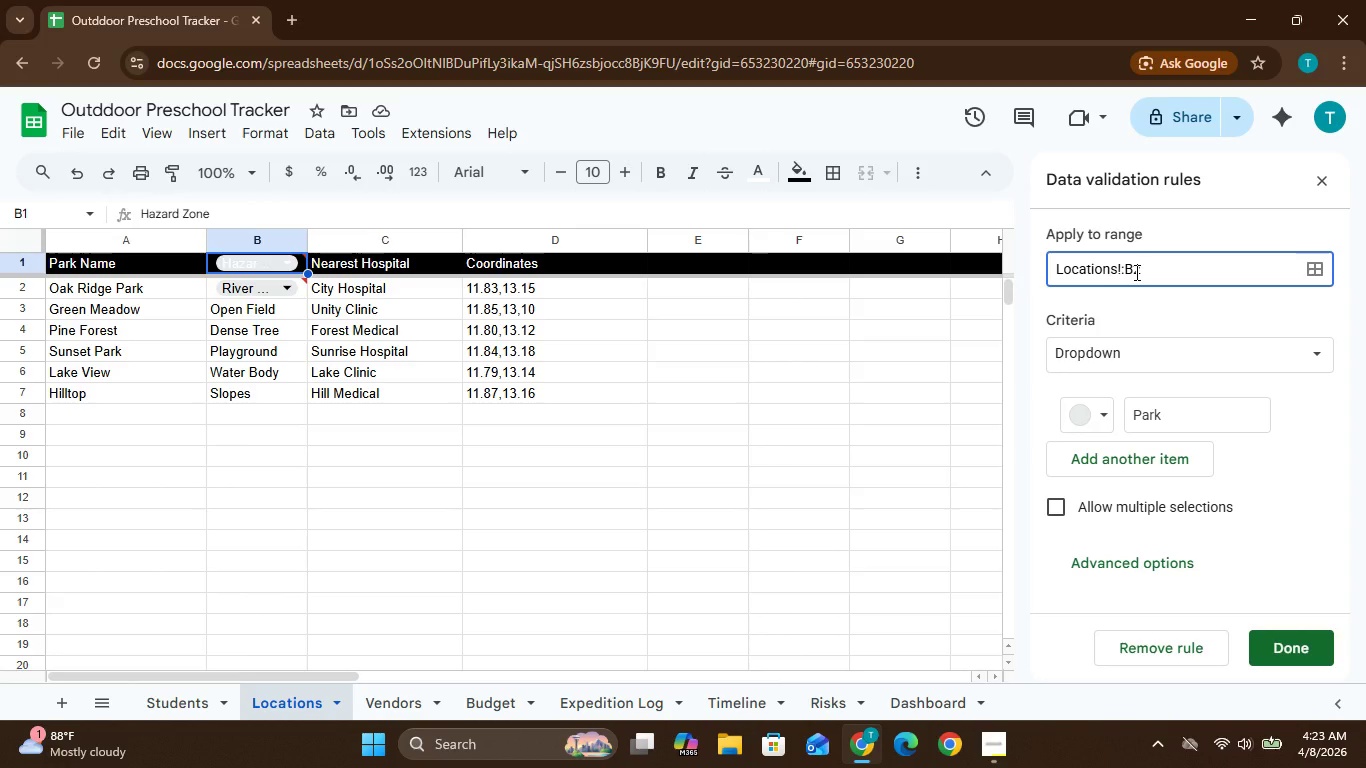 
key(ArrowRight)
 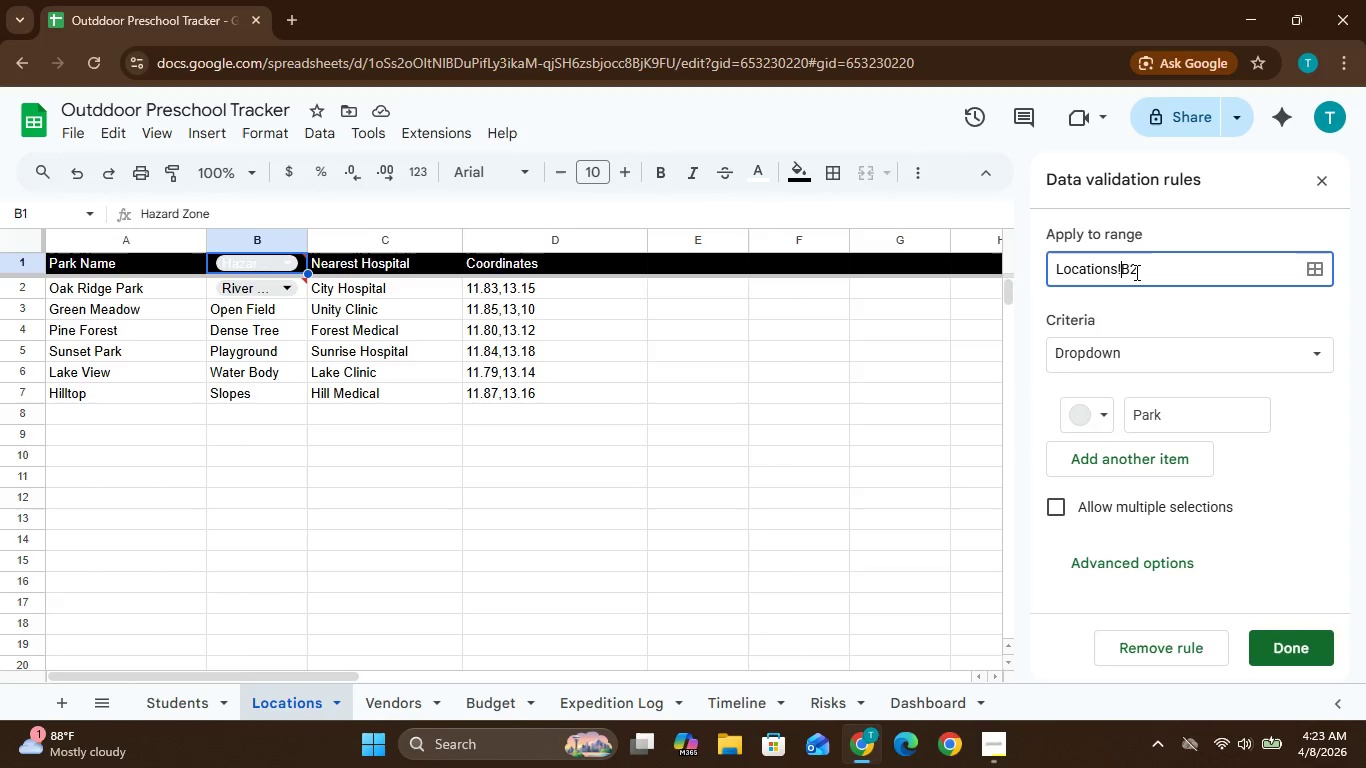 
key(Backspace)
 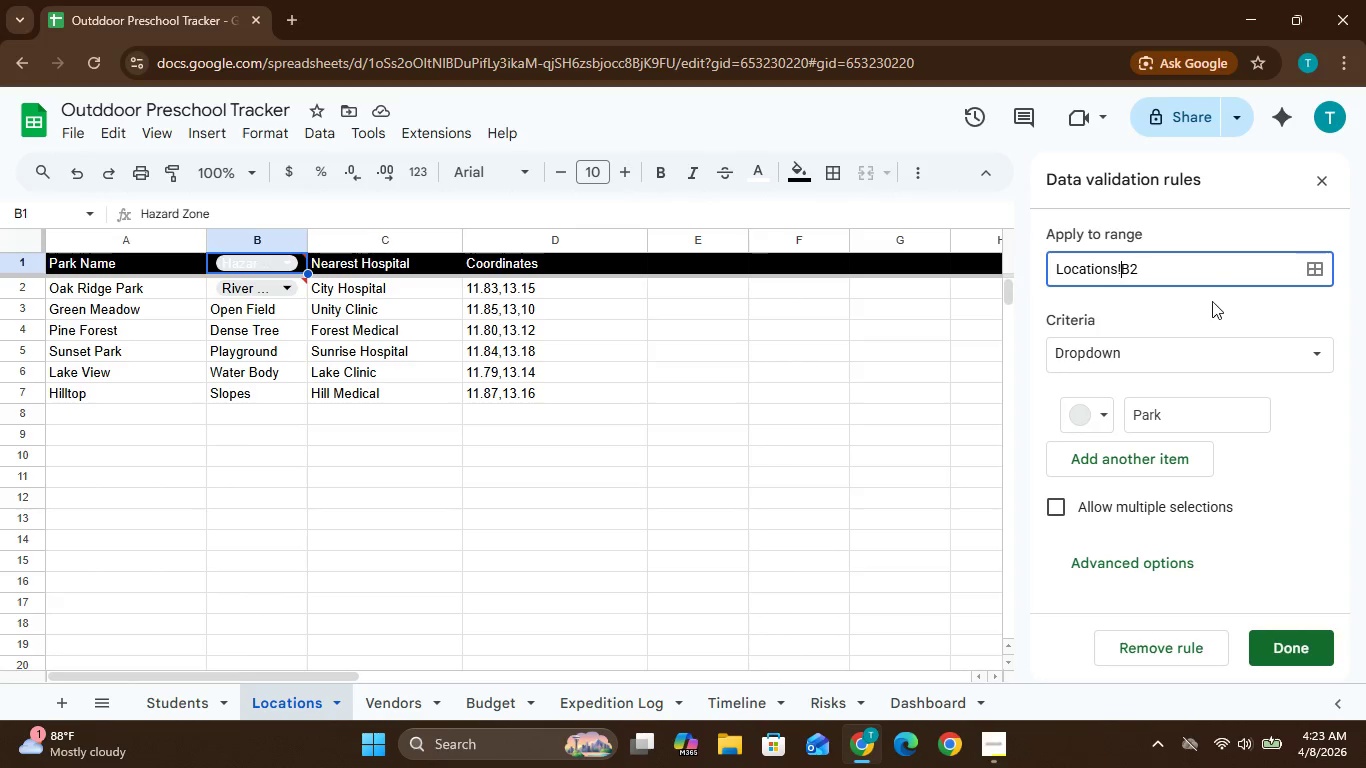 
left_click([1219, 312])
 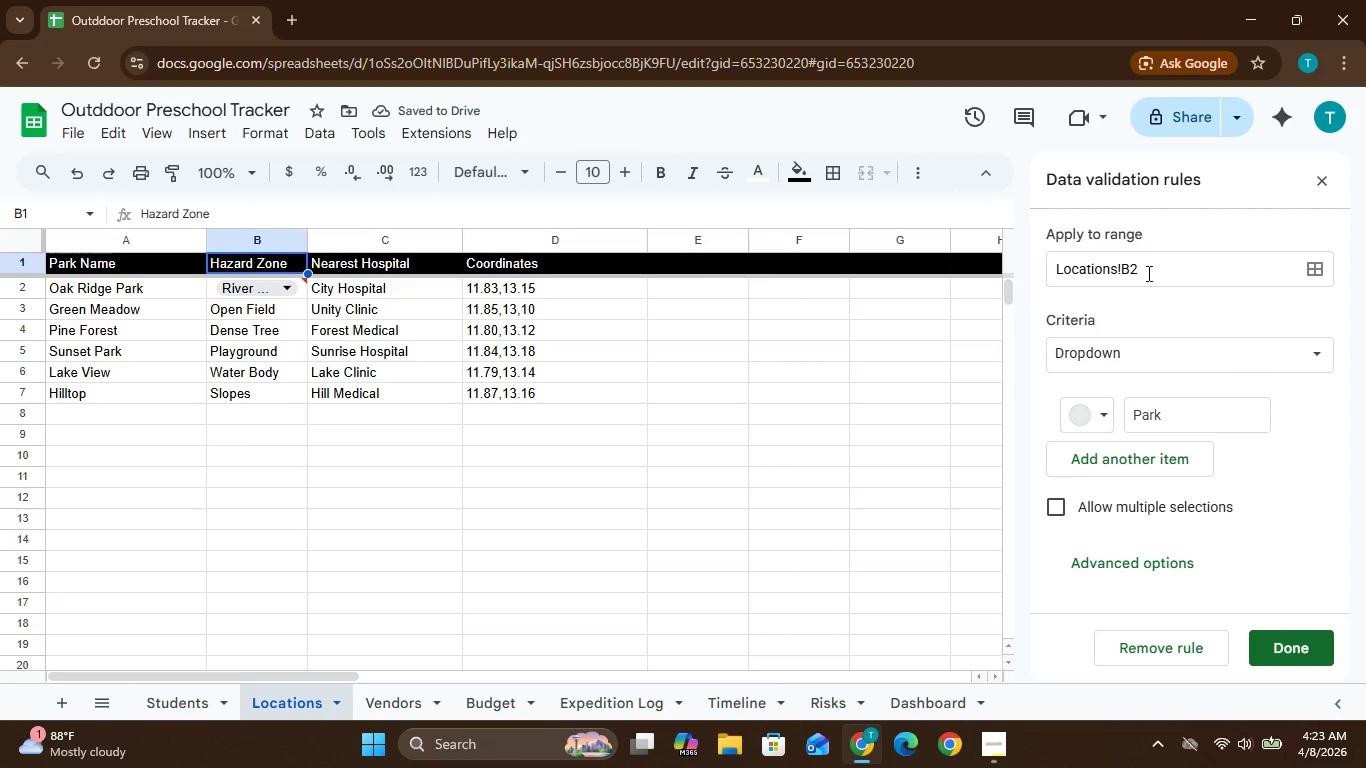 
left_click([1148, 271])
 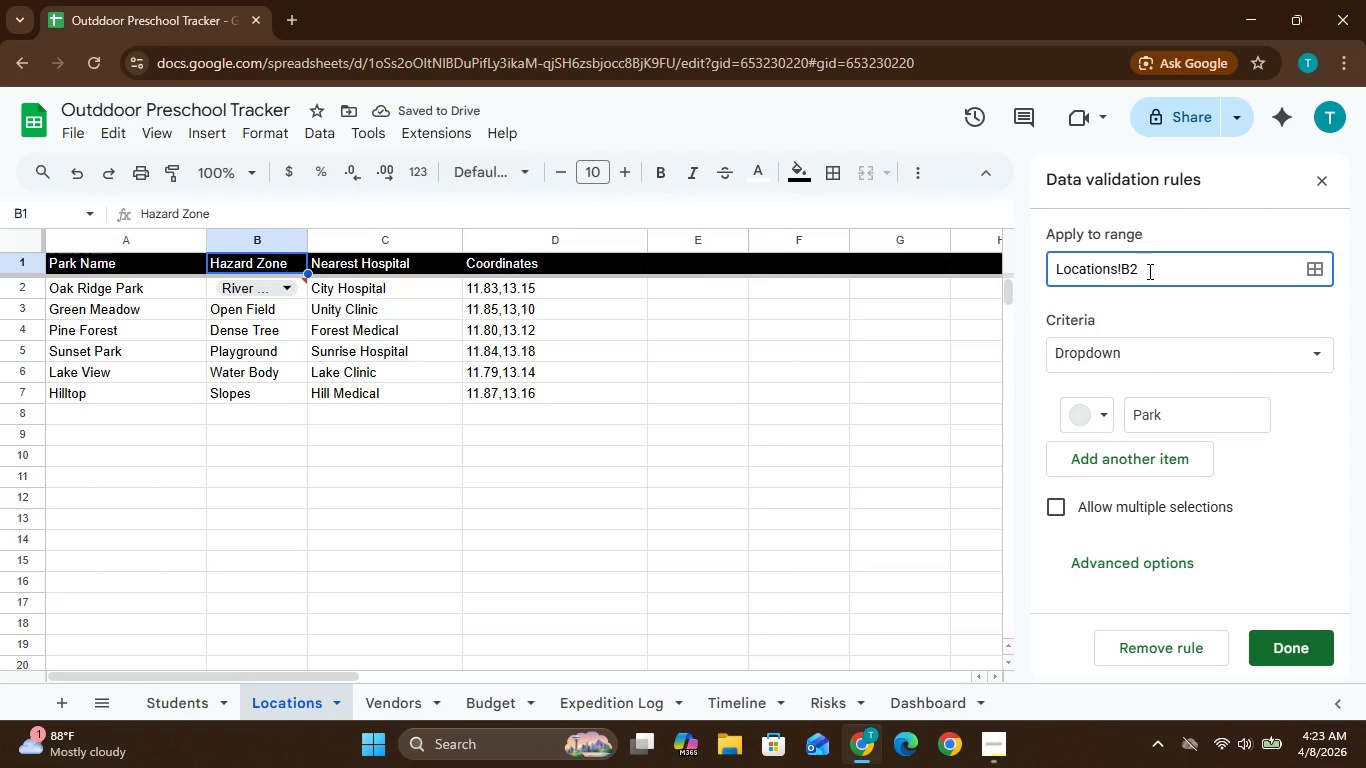 
key(Shift+Semicolon)
 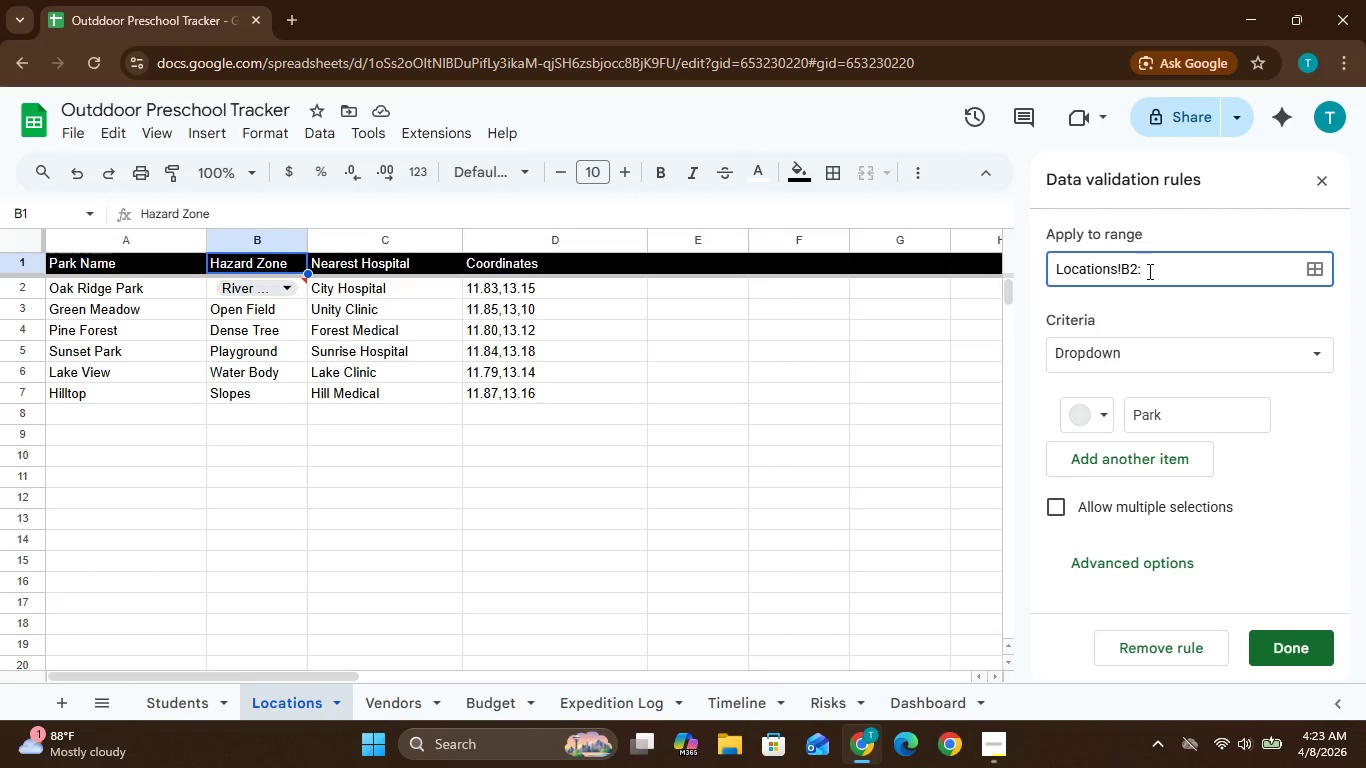 
type(50)
 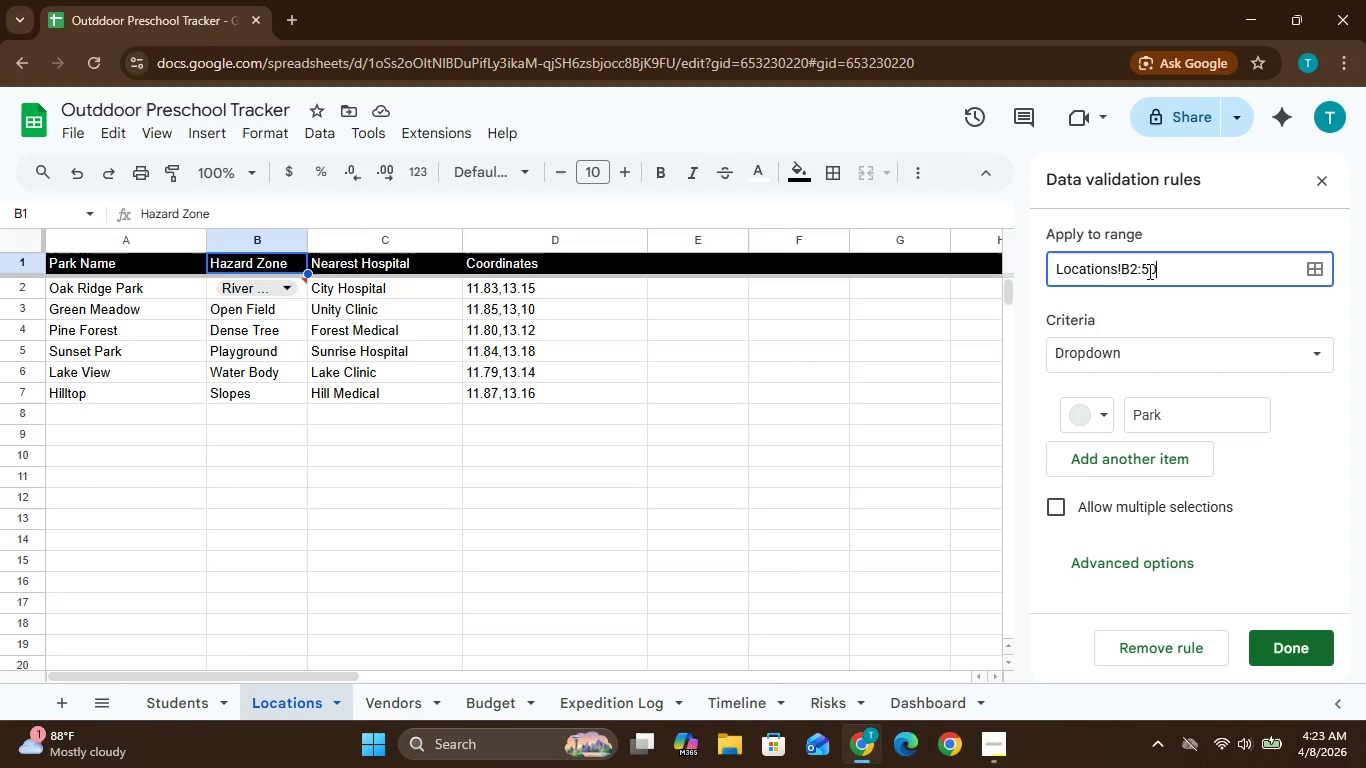 
key(Enter)
 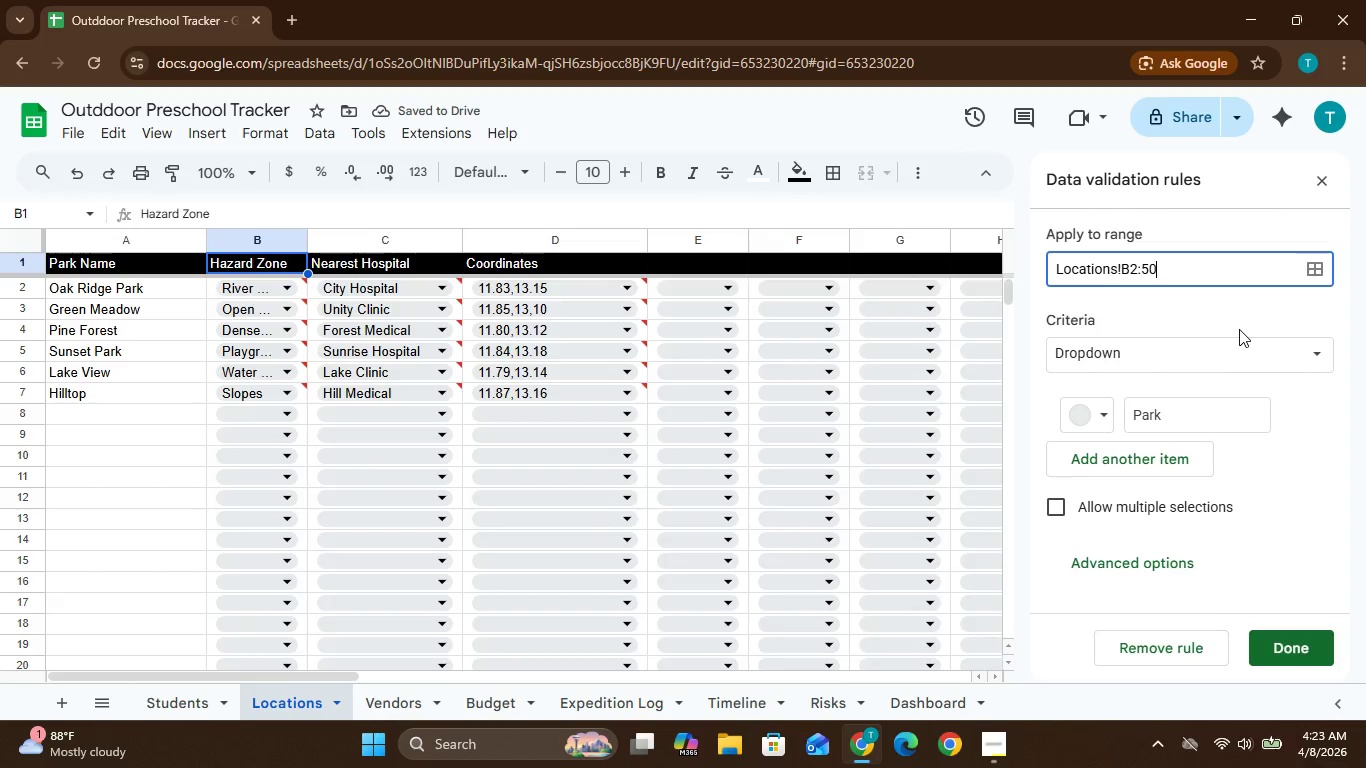 
wait(10.45)
 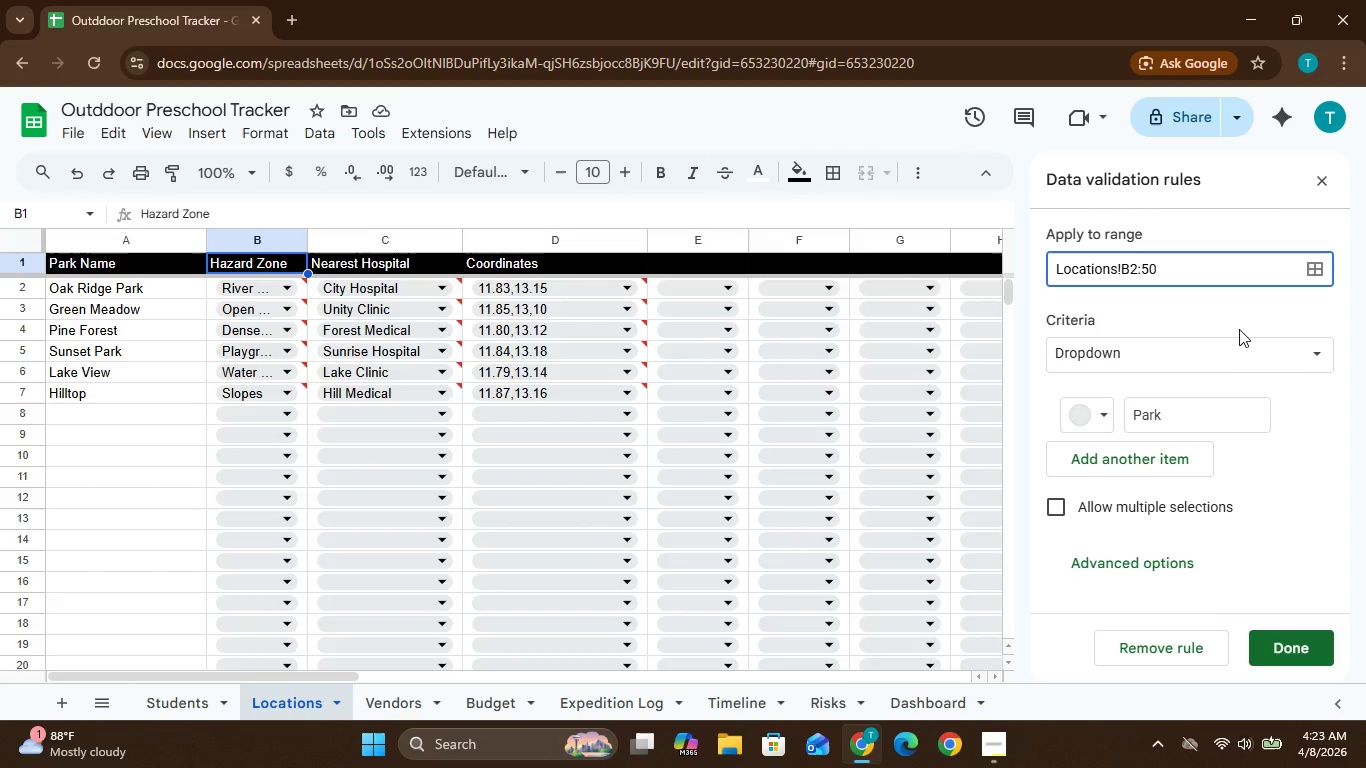 
key(Control+Z)
 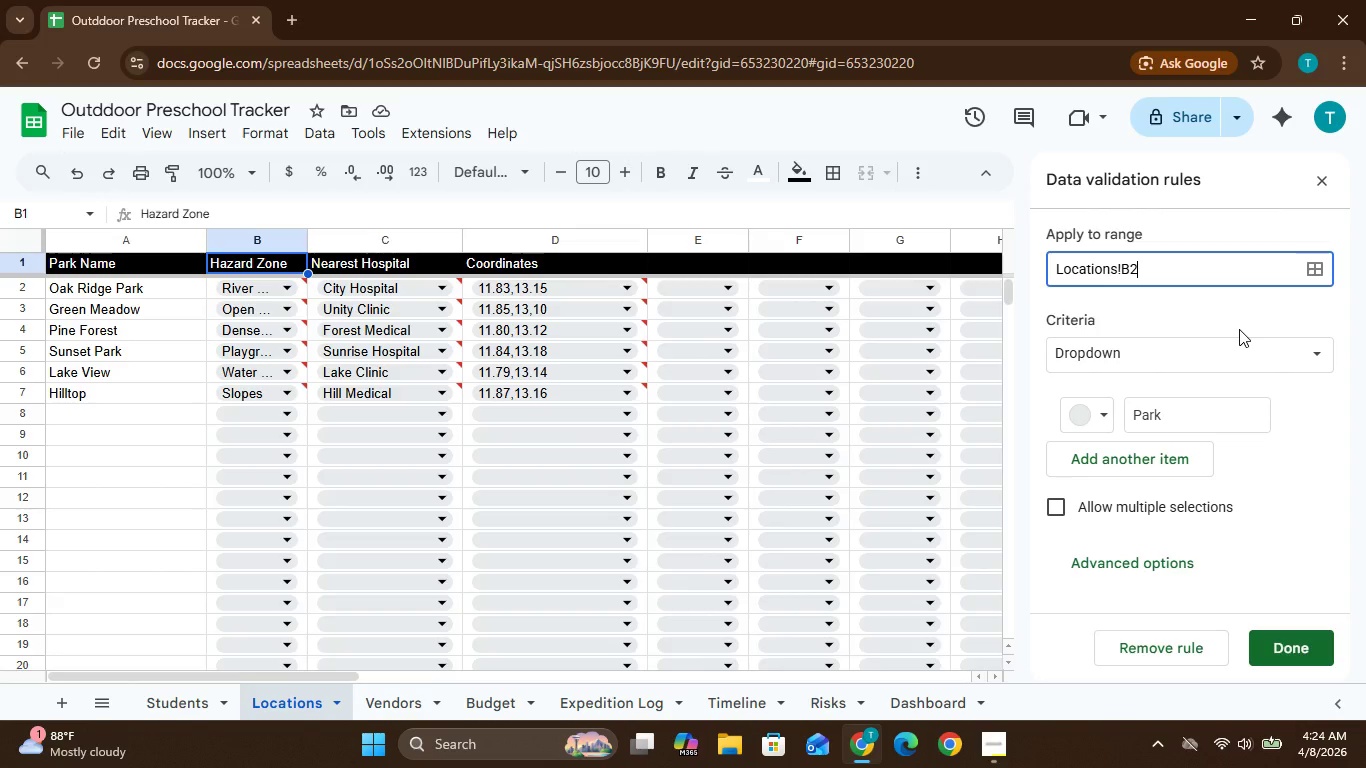 
key(Enter)
 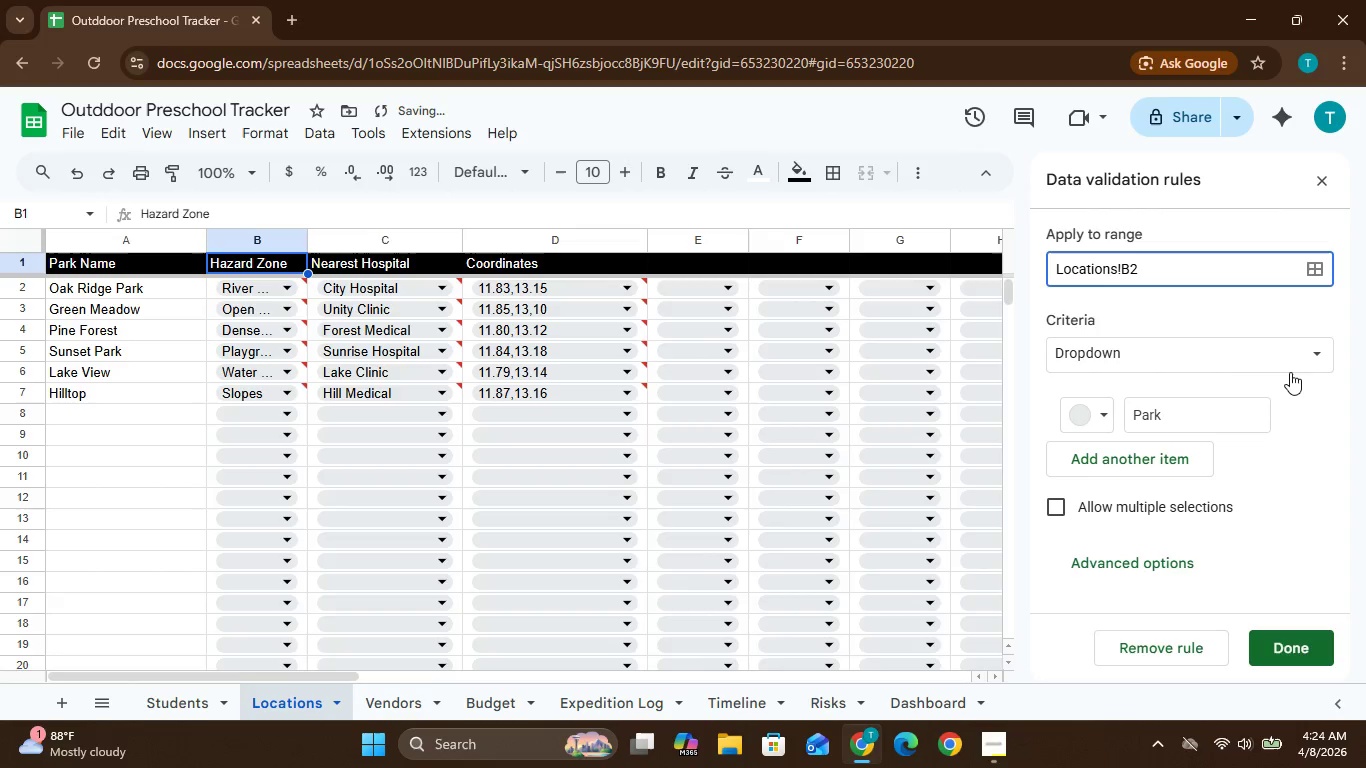 
left_click([1267, 312])
 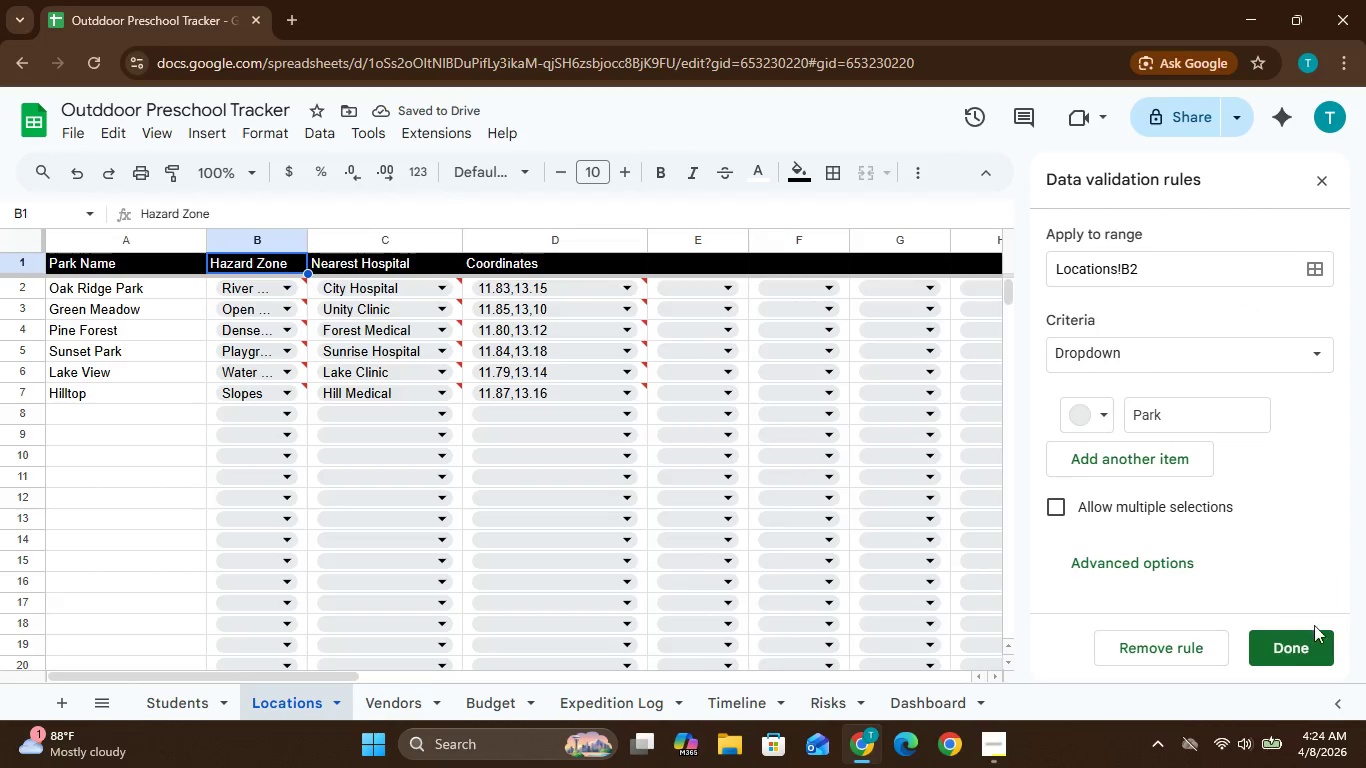 
left_click([1299, 645])
 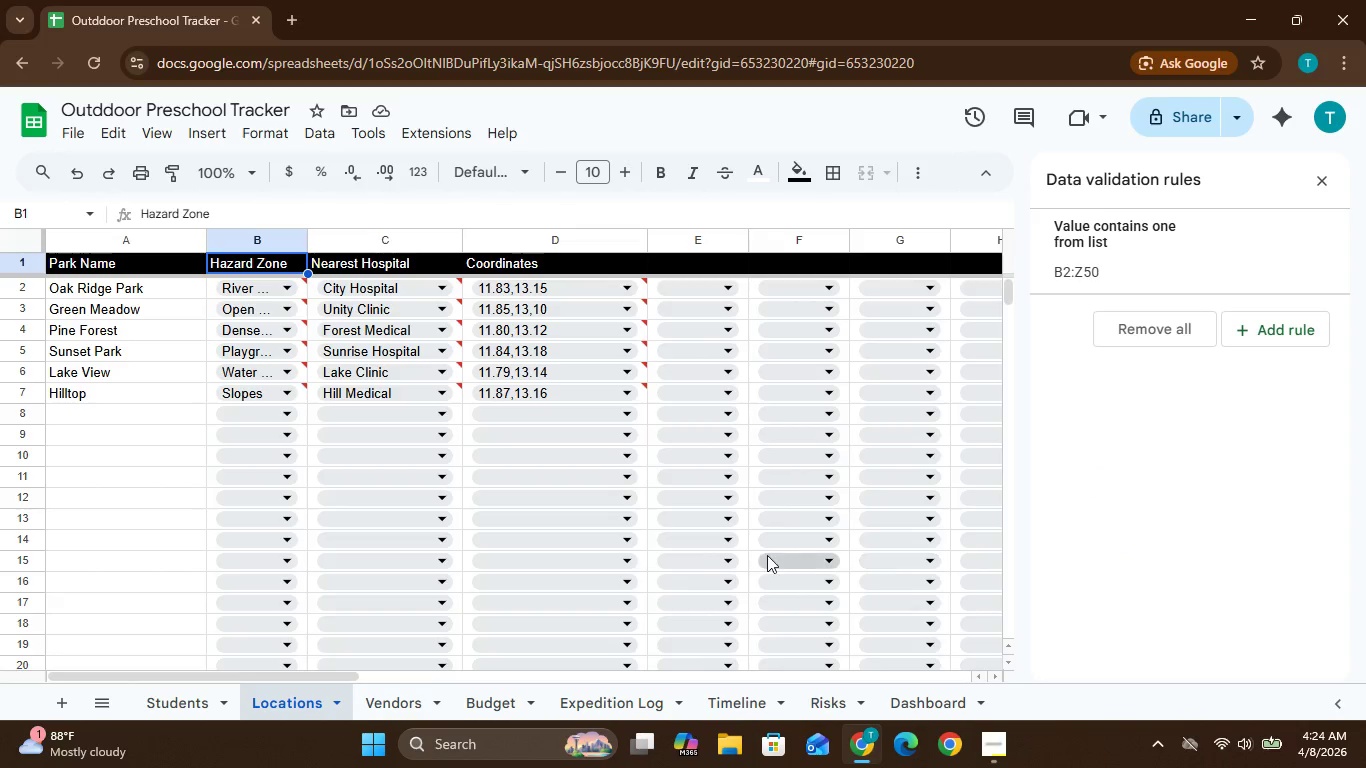 
left_click([767, 555])
 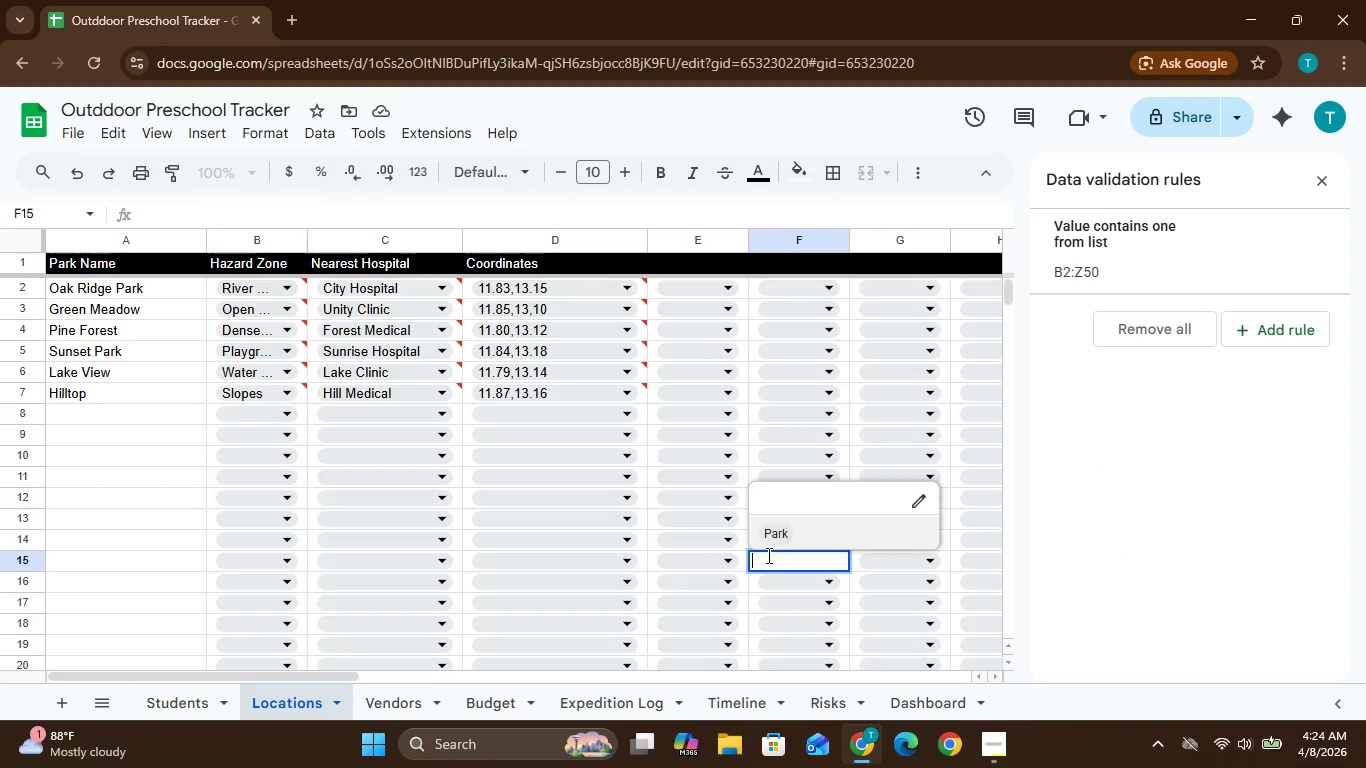 
hold_key(key=ControlLeft, duration=0.5)
 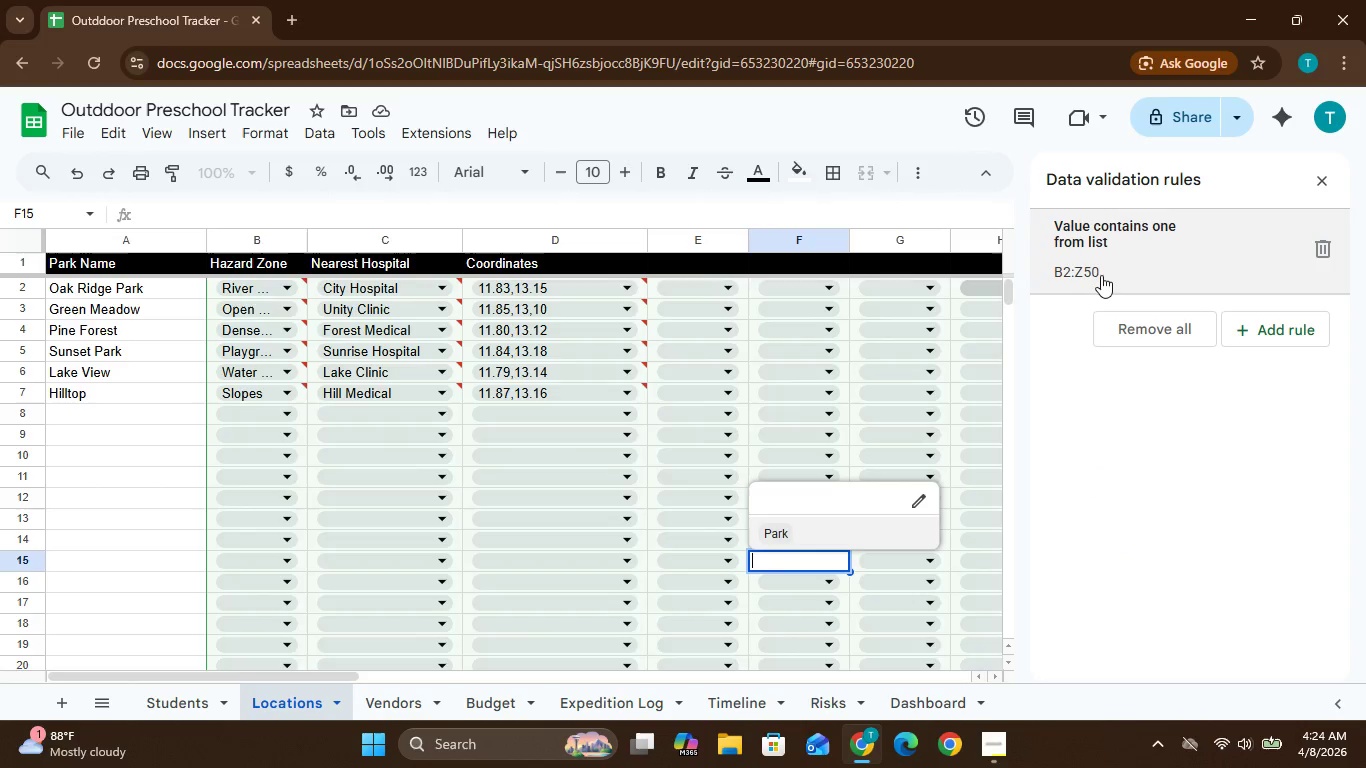 
left_click([1107, 276])
 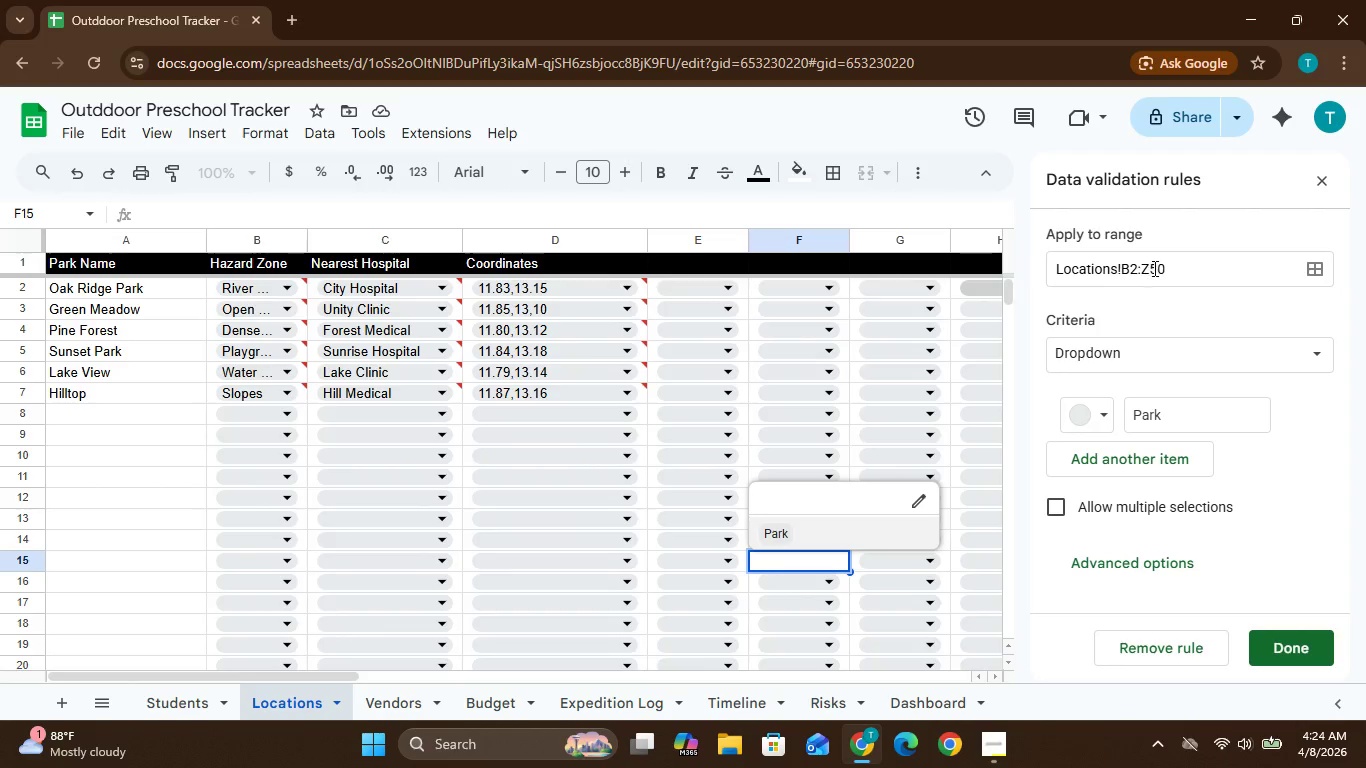 
left_click([1154, 268])
 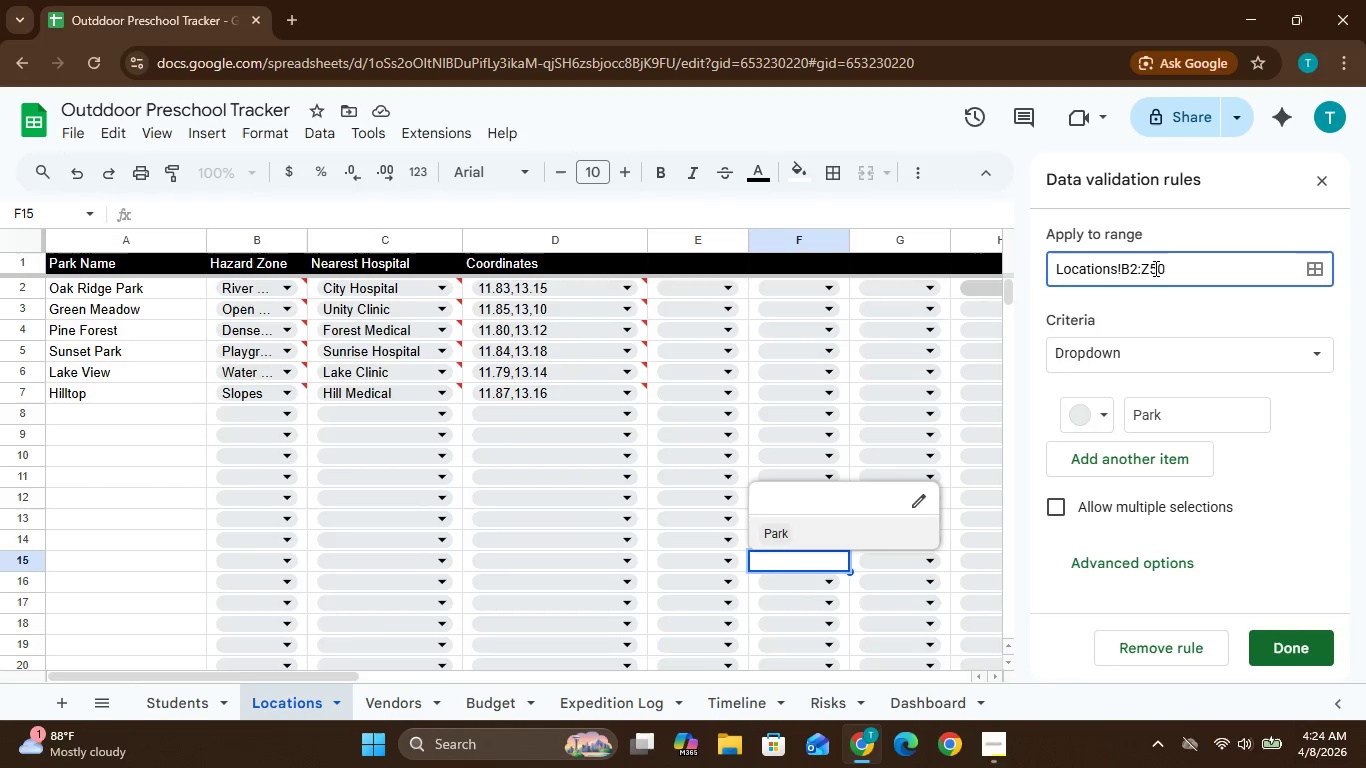 
key(ArrowLeft)
 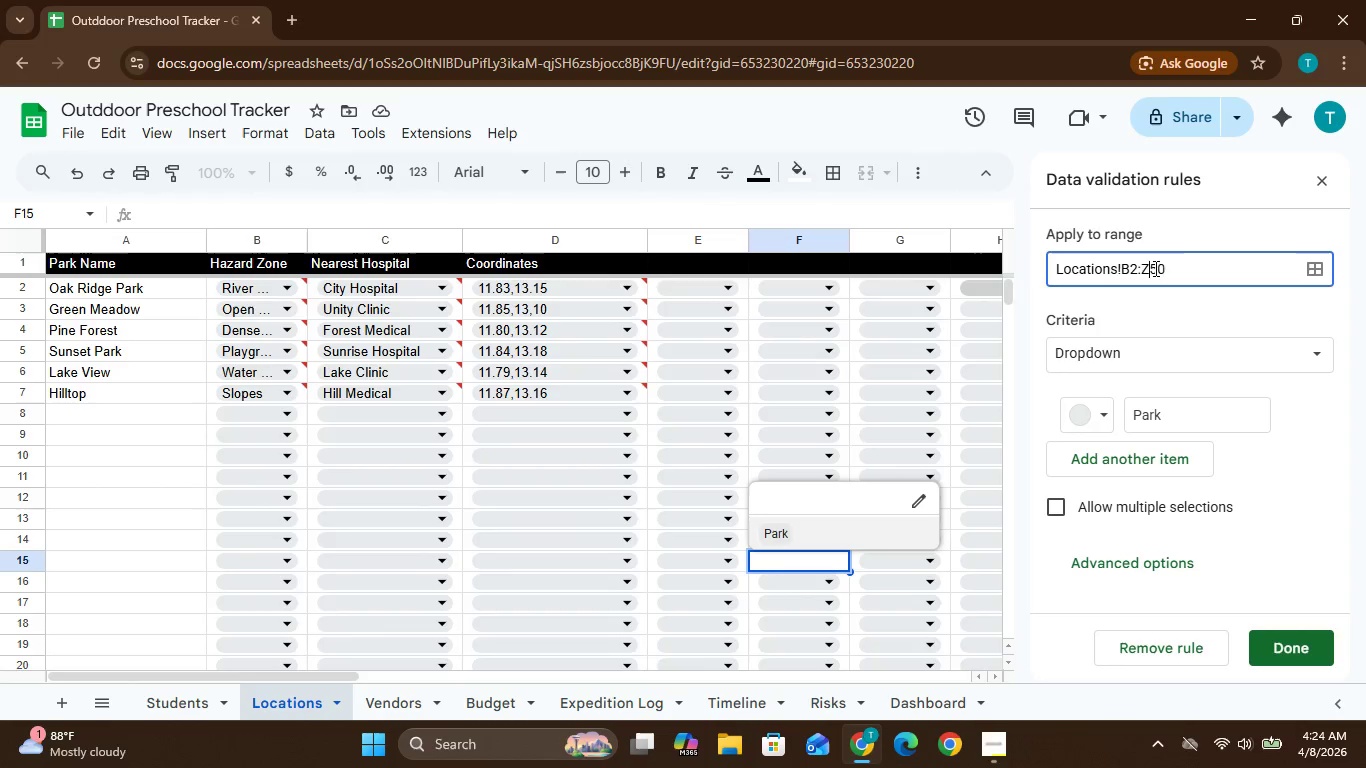 
key(Backspace)
 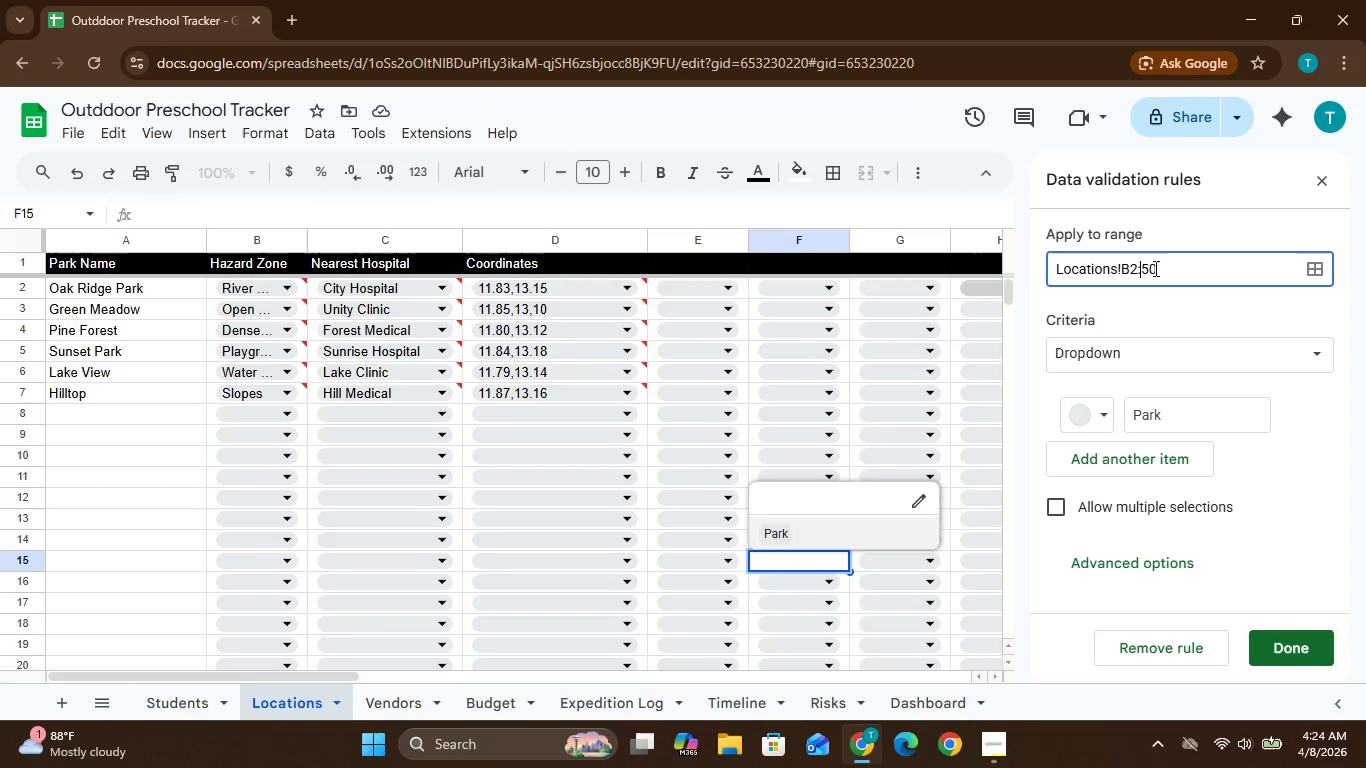 
key(Shift+B)
 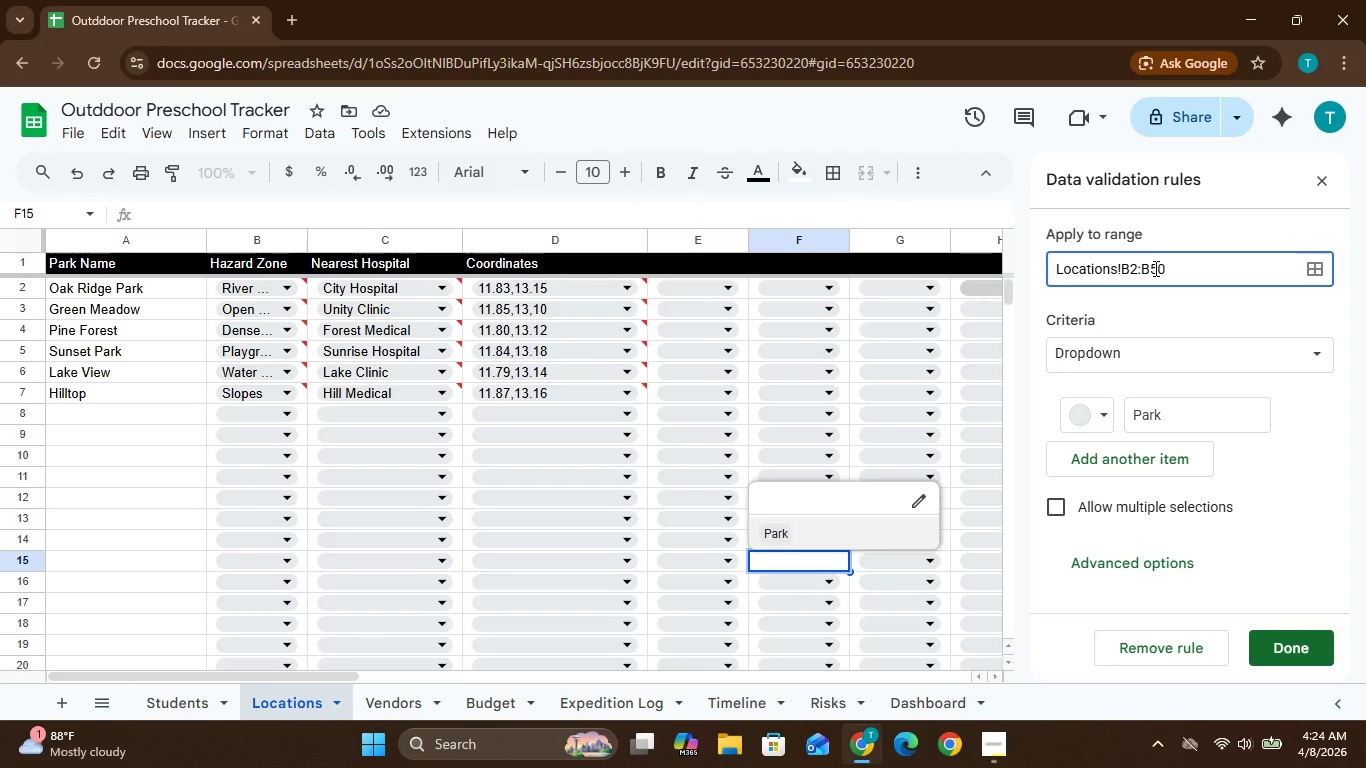 
key(Enter)
 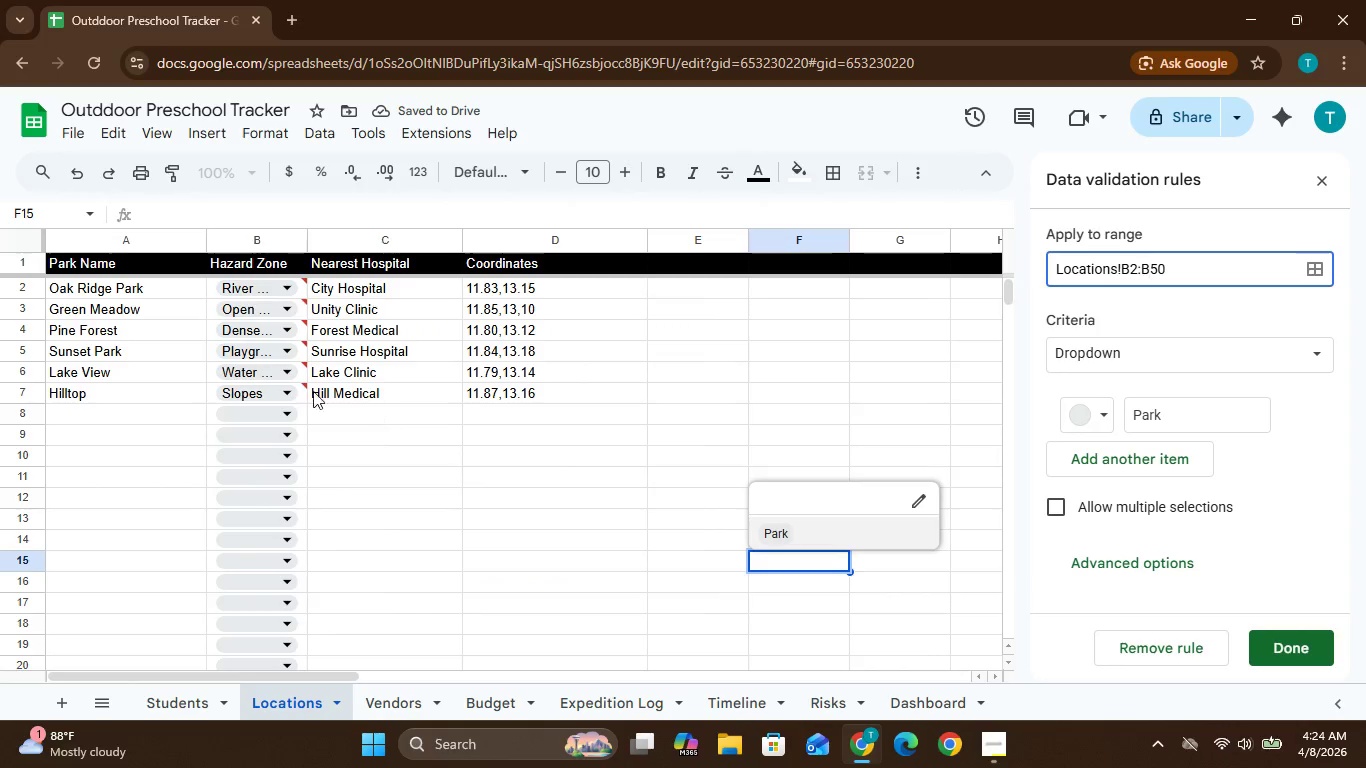 
mouse_move([279, 300])
 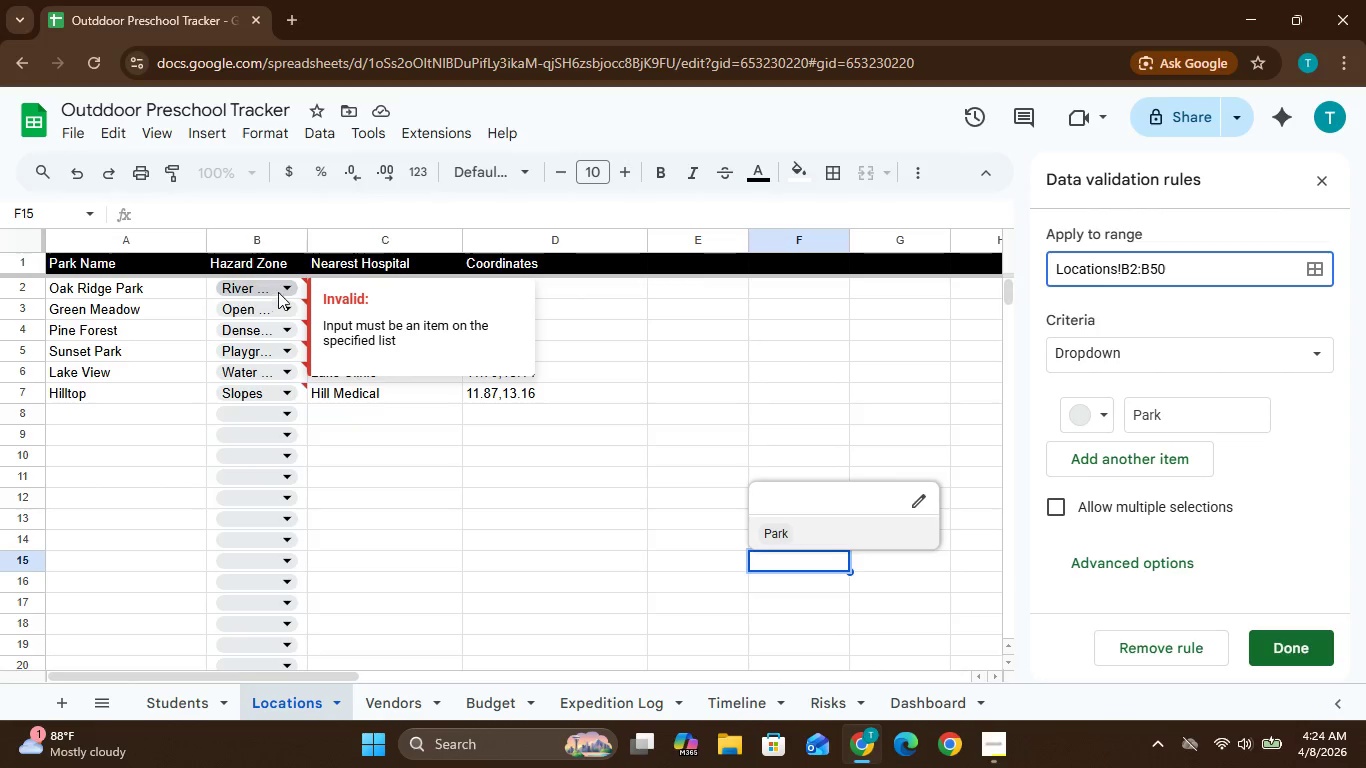 
left_click([281, 291])
 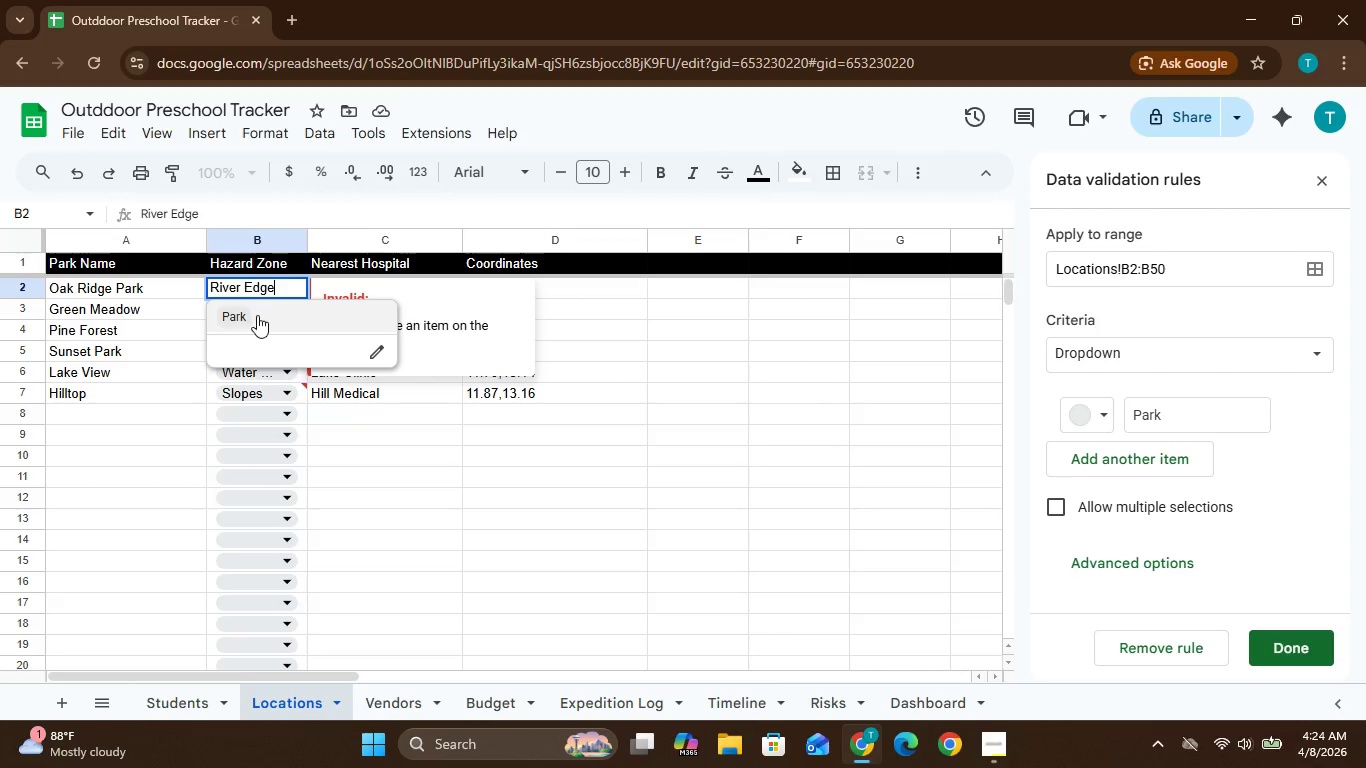 
left_click([242, 324])
 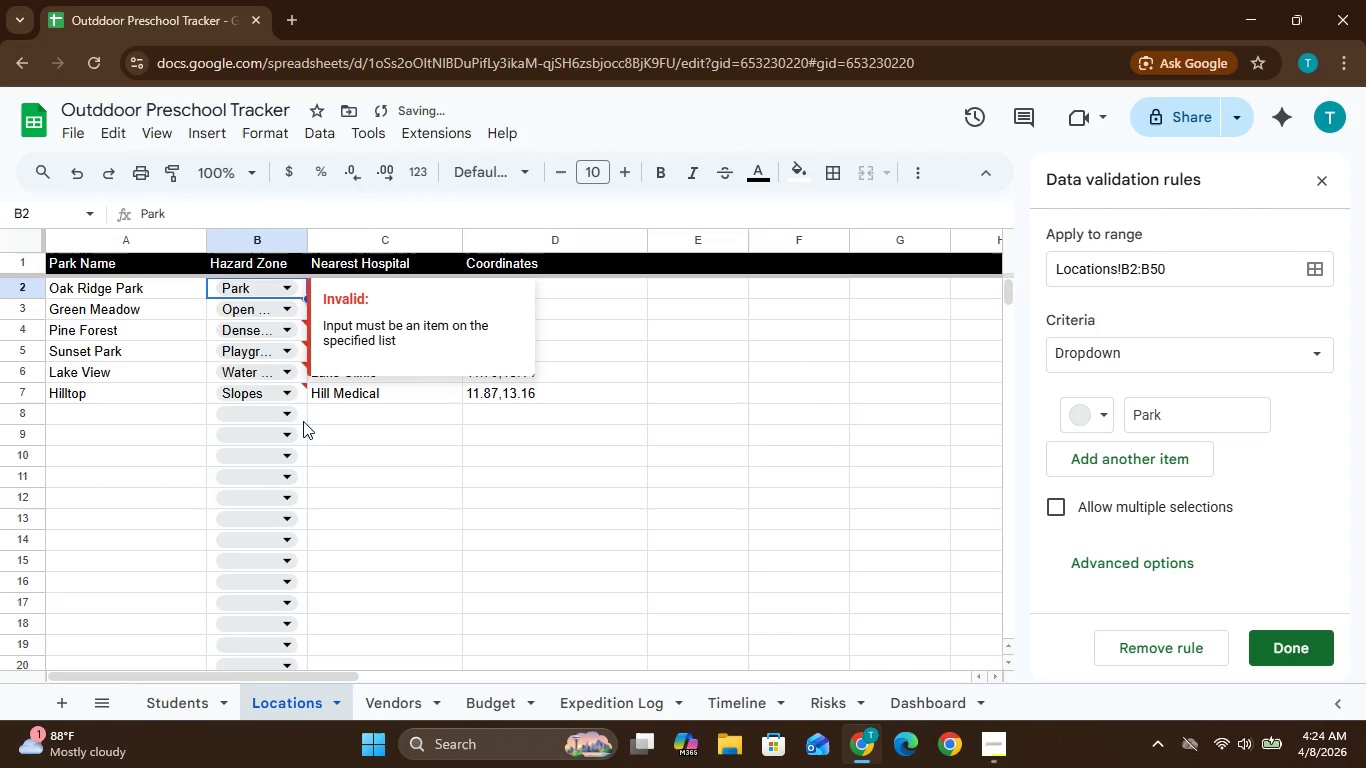 
left_click([464, 547])
 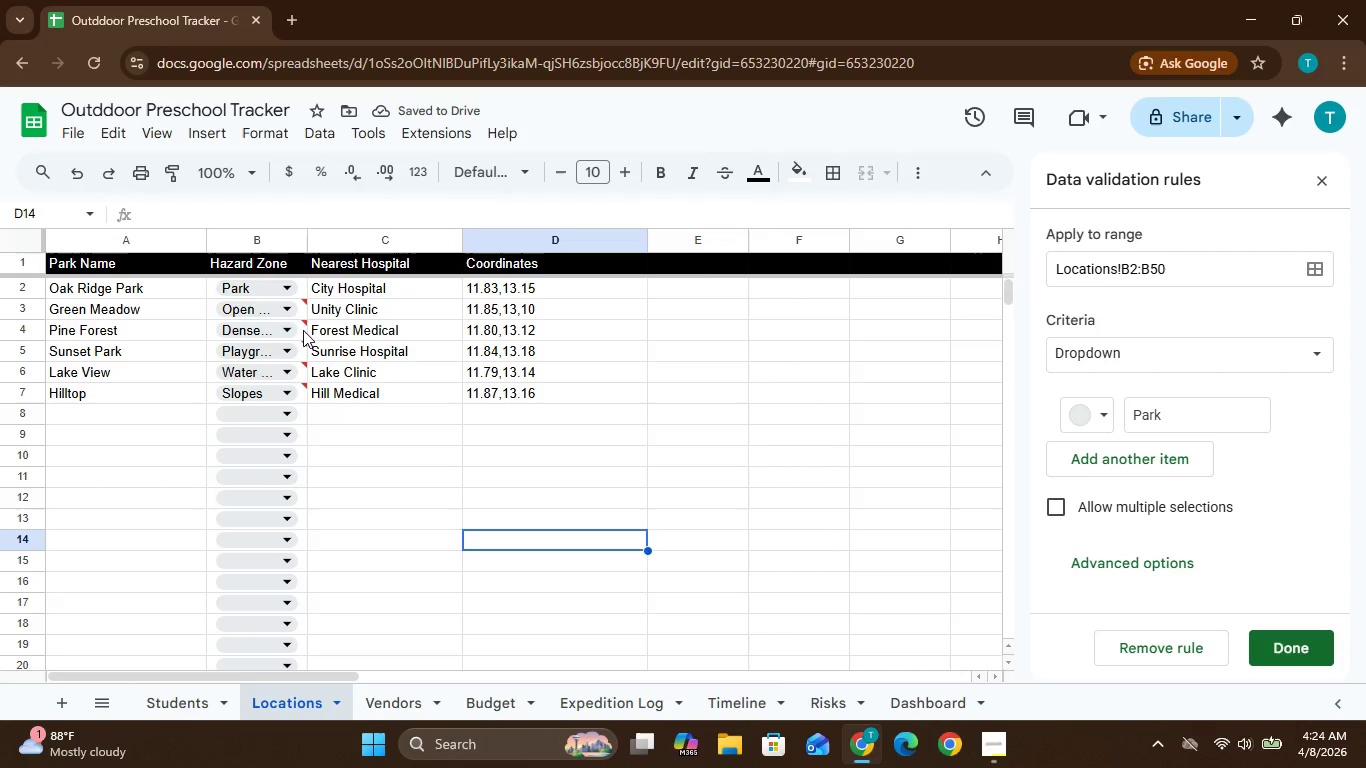 
left_click([289, 303])
 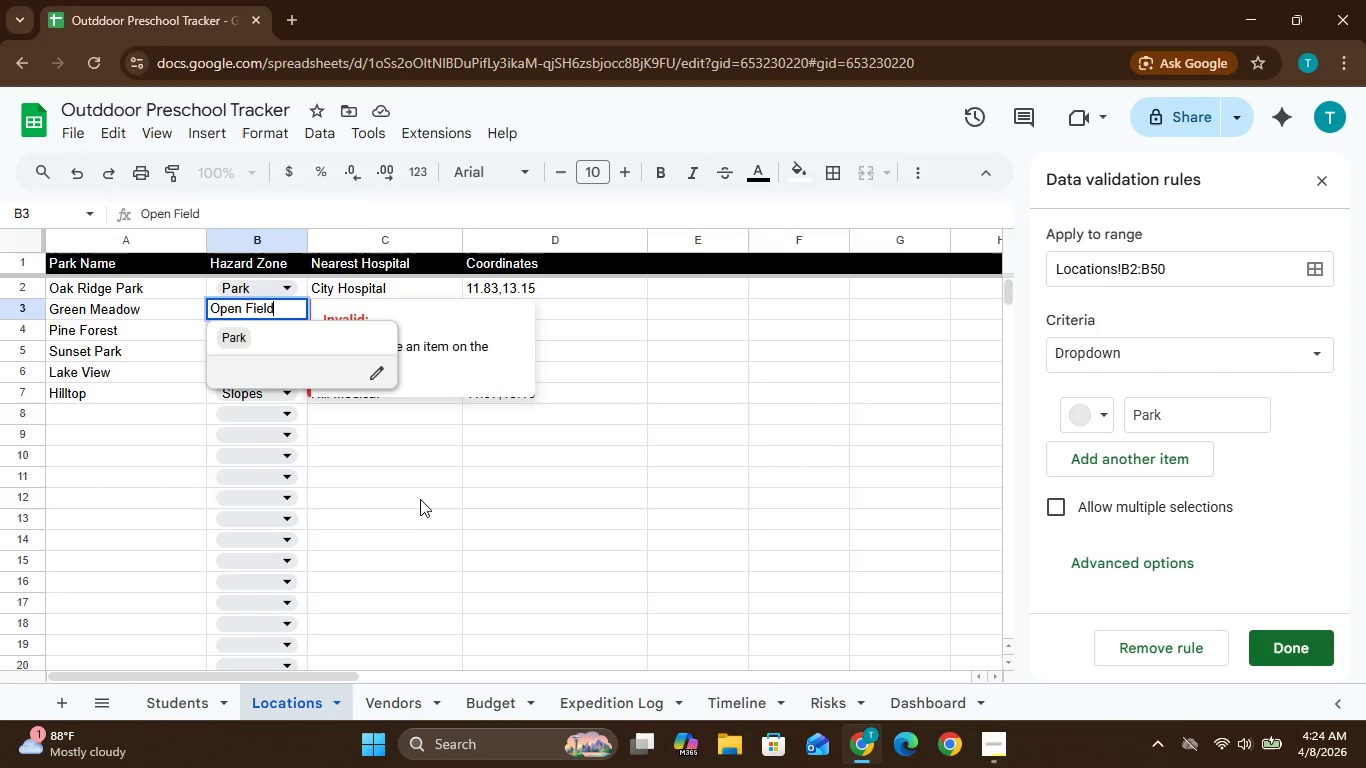 
left_click([443, 532])
 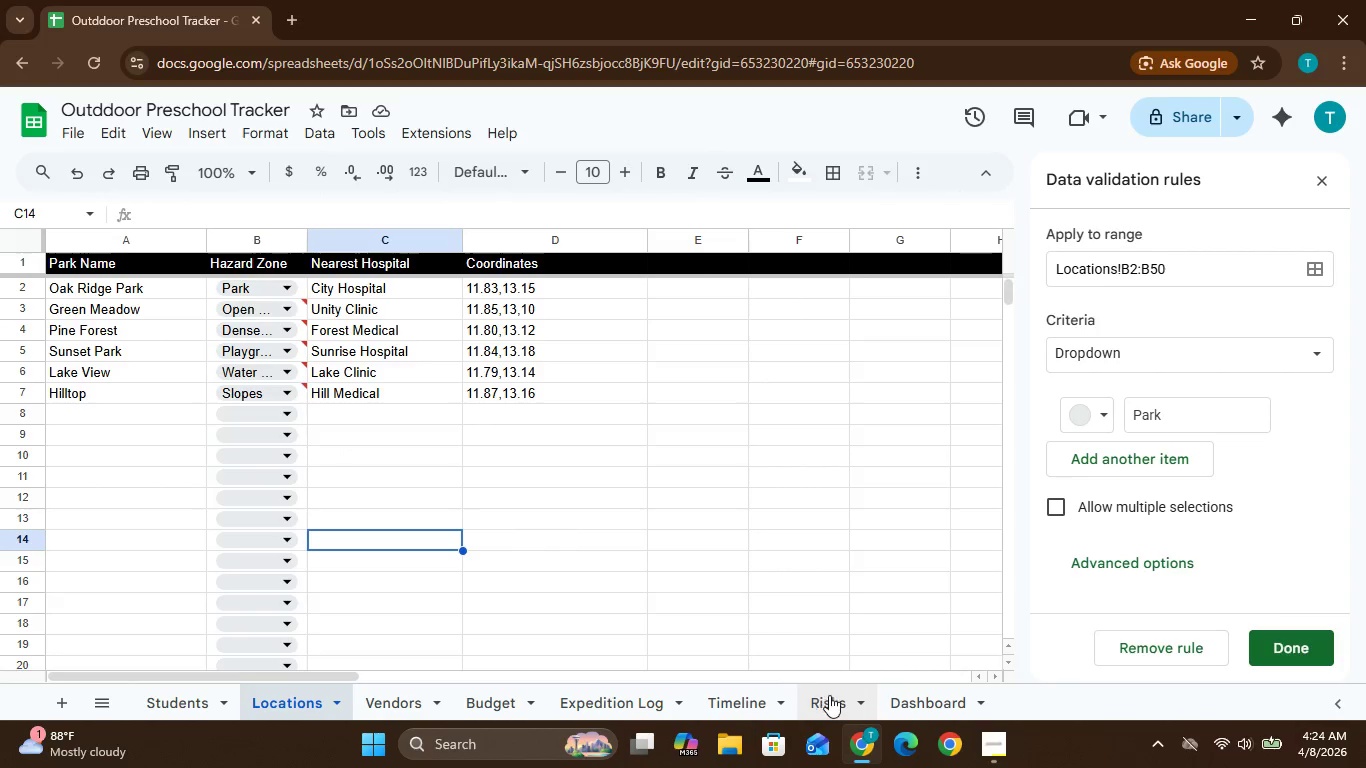 
wait(6.28)
 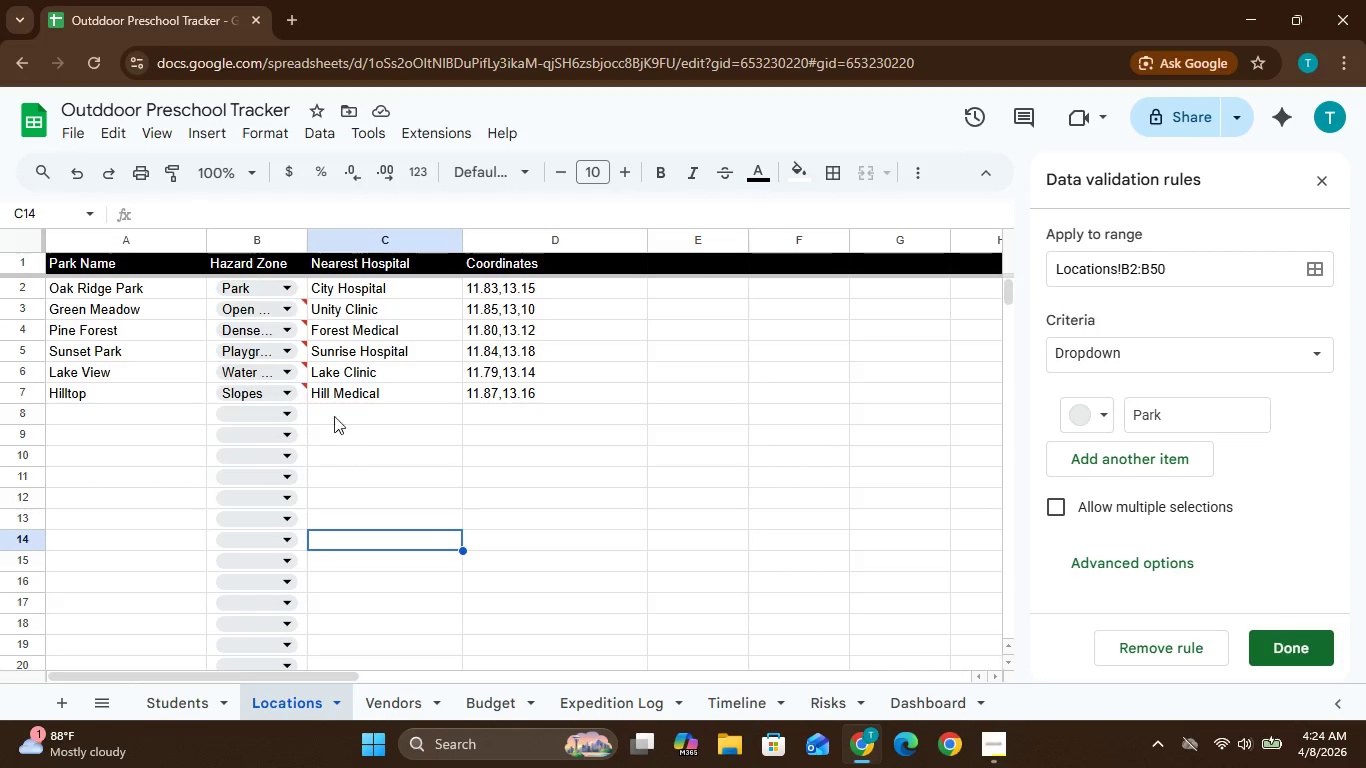 
left_click([412, 700])
 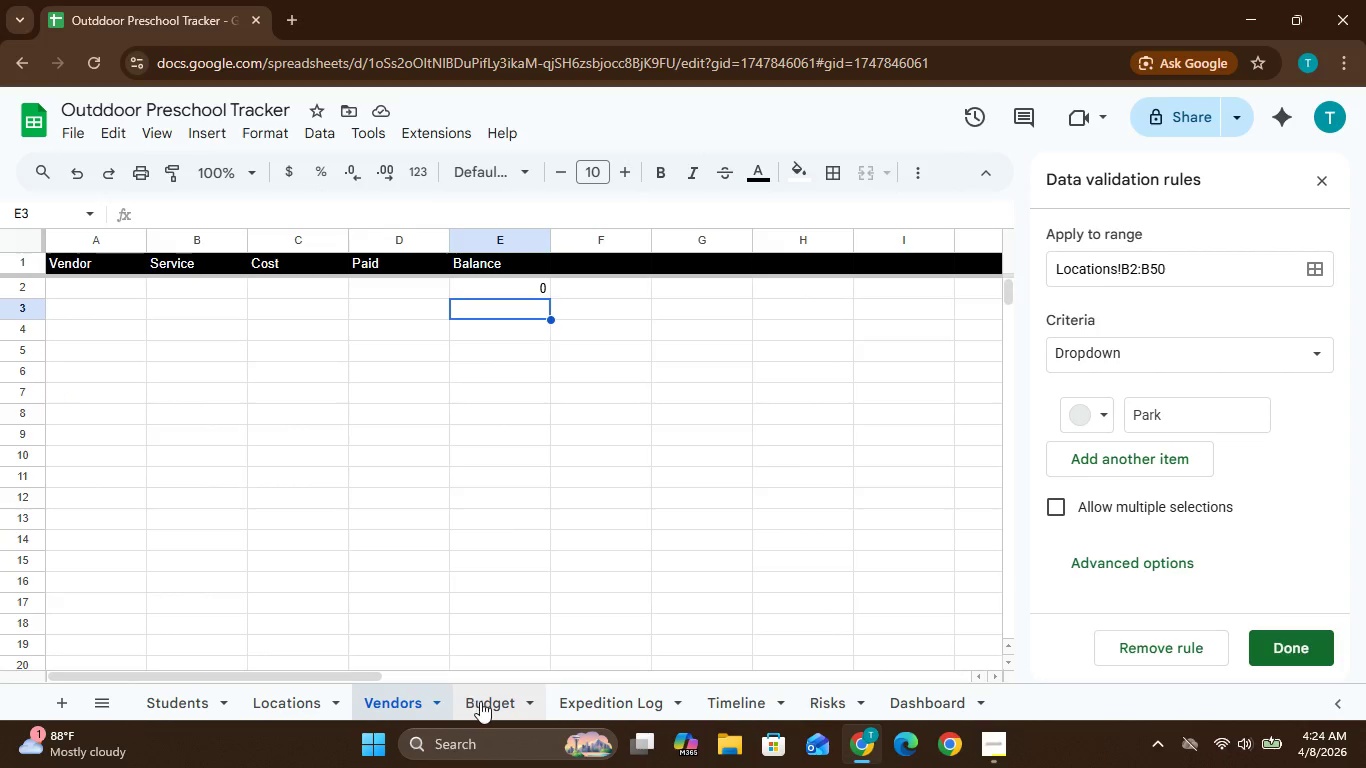 
left_click([490, 700])
 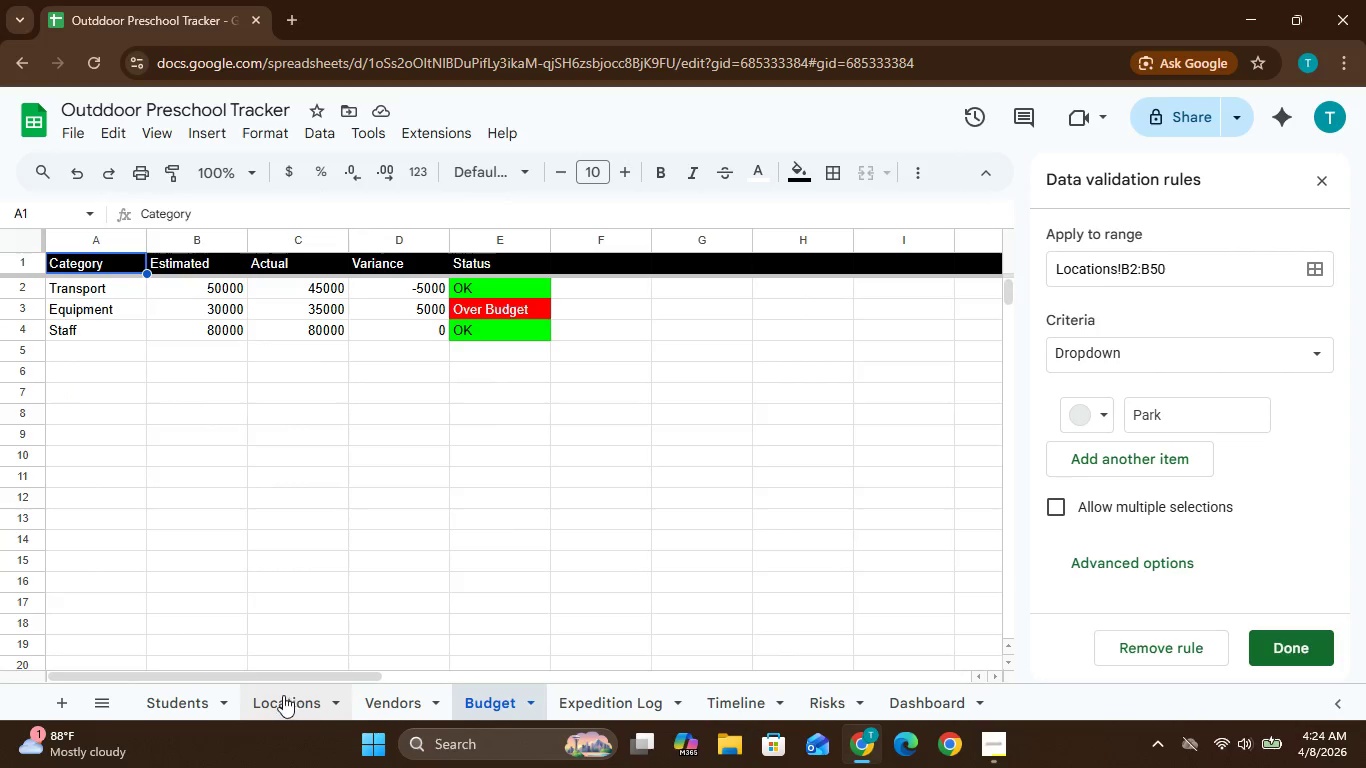 
left_click([280, 693])
 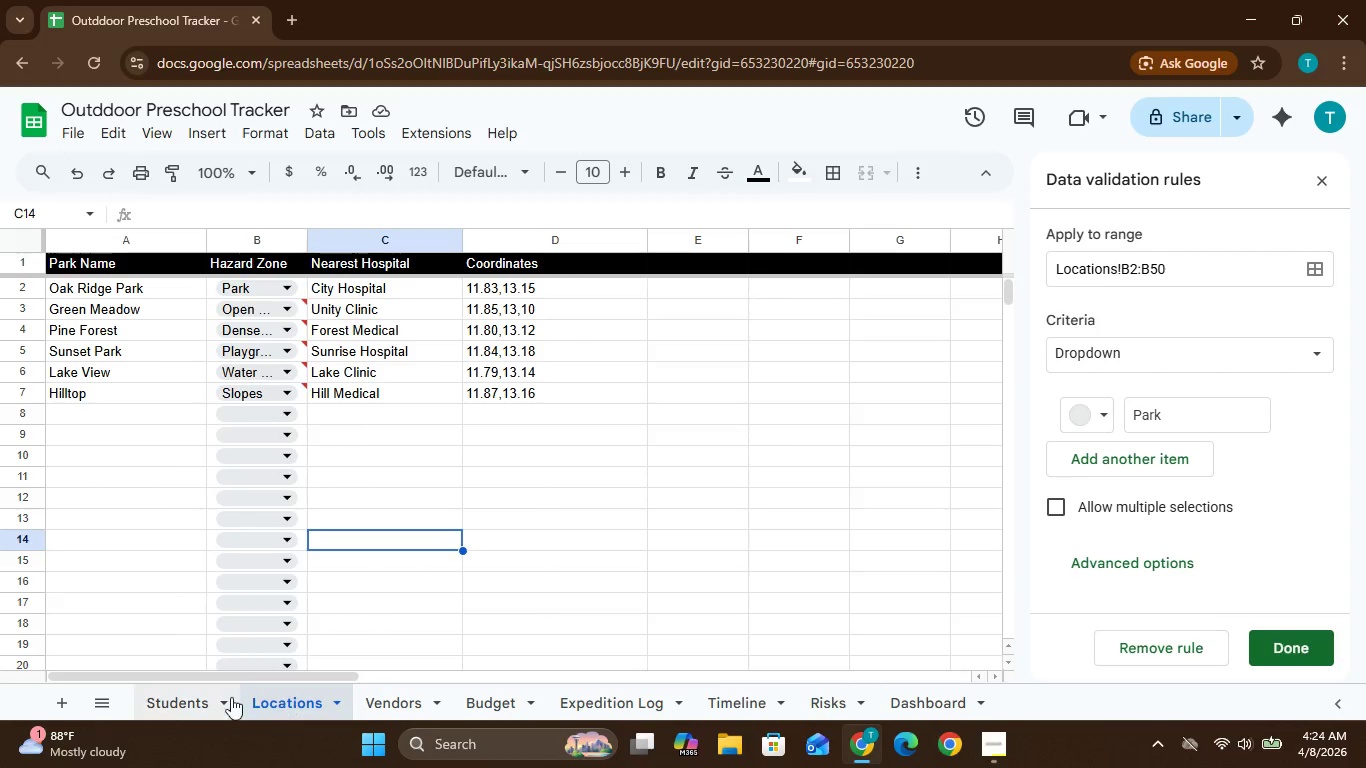 
left_click([173, 703])
 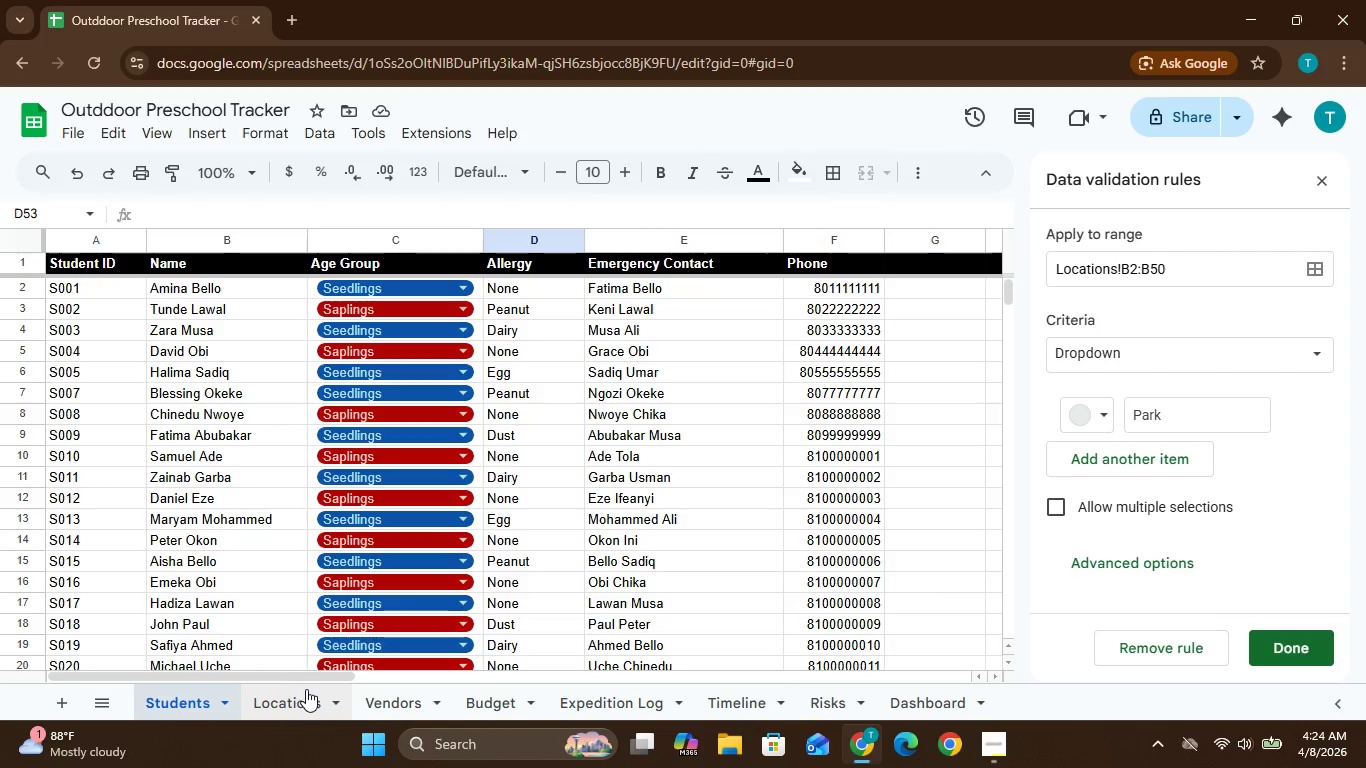 
left_click([307, 699])
 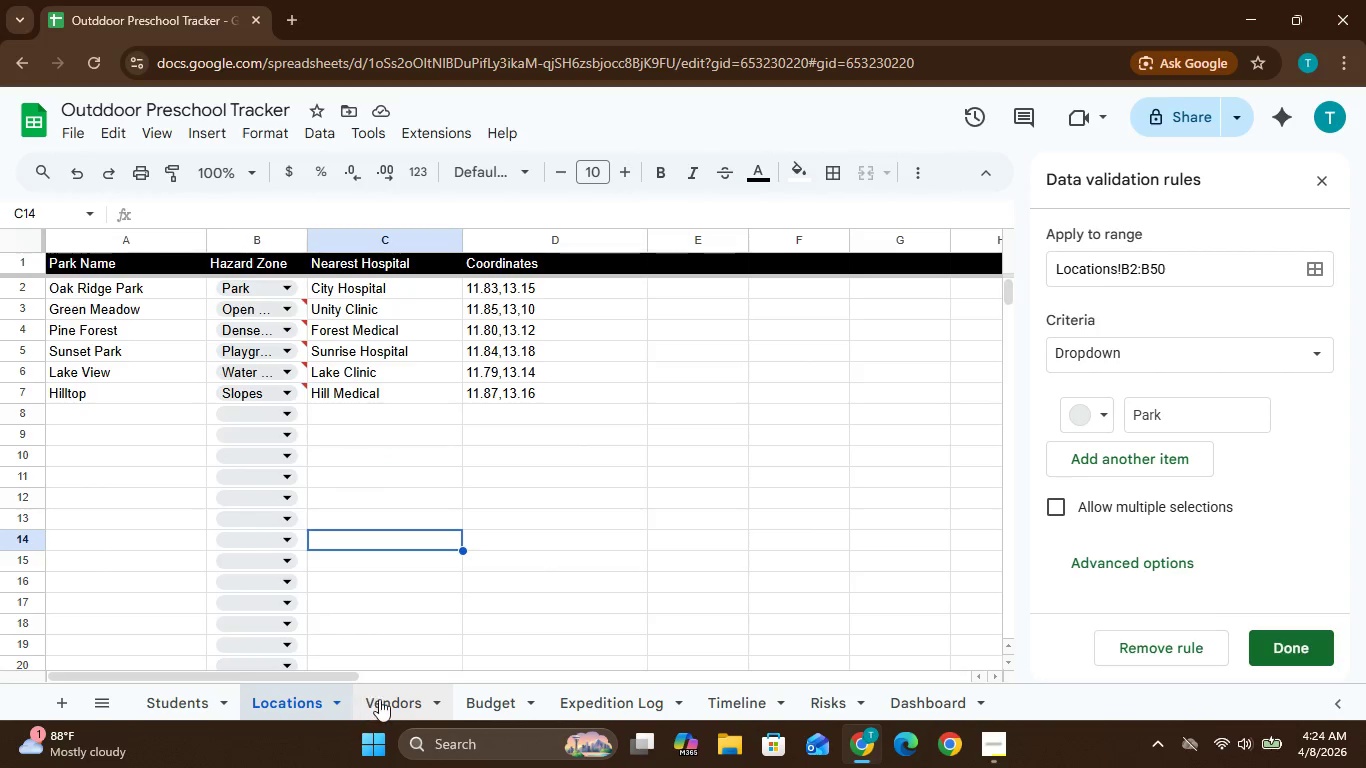 
left_click([386, 699])
 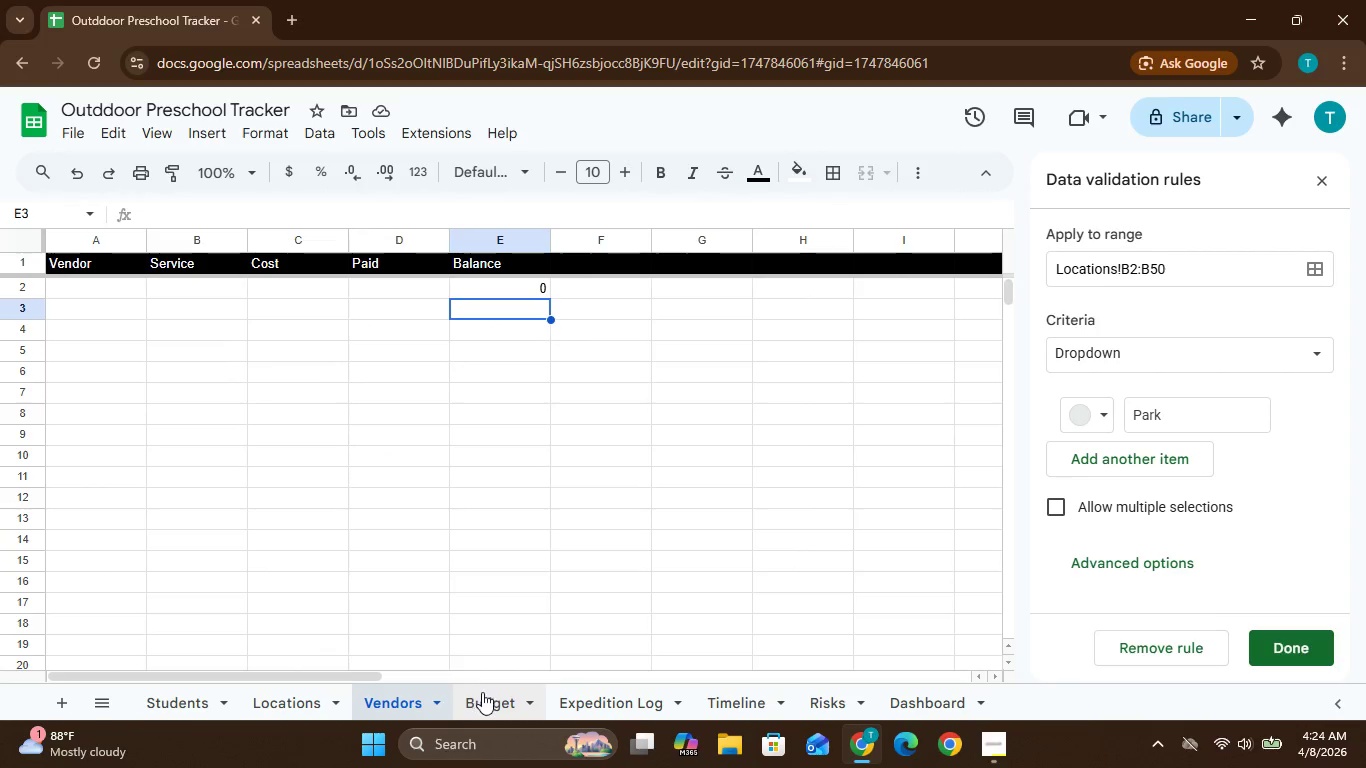 
left_click([498, 693])
 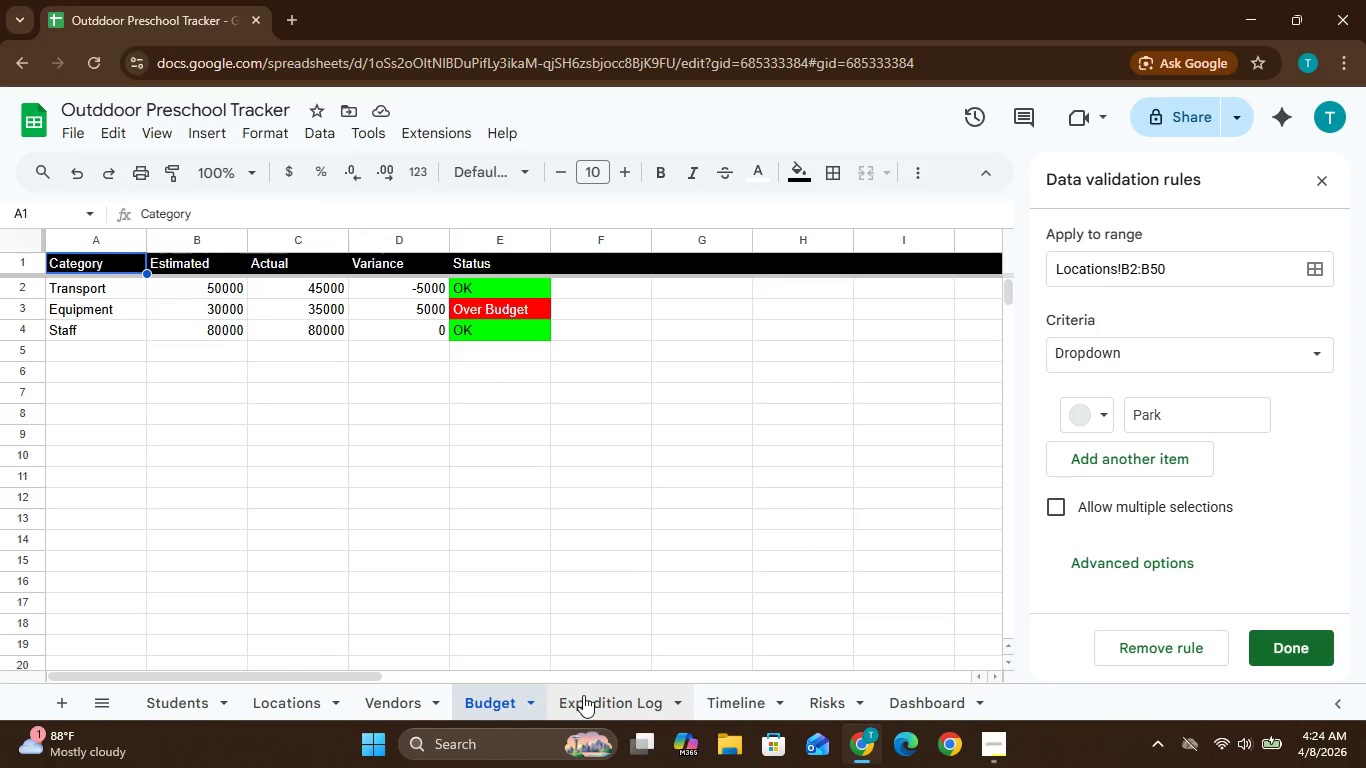 
left_click([594, 701])
 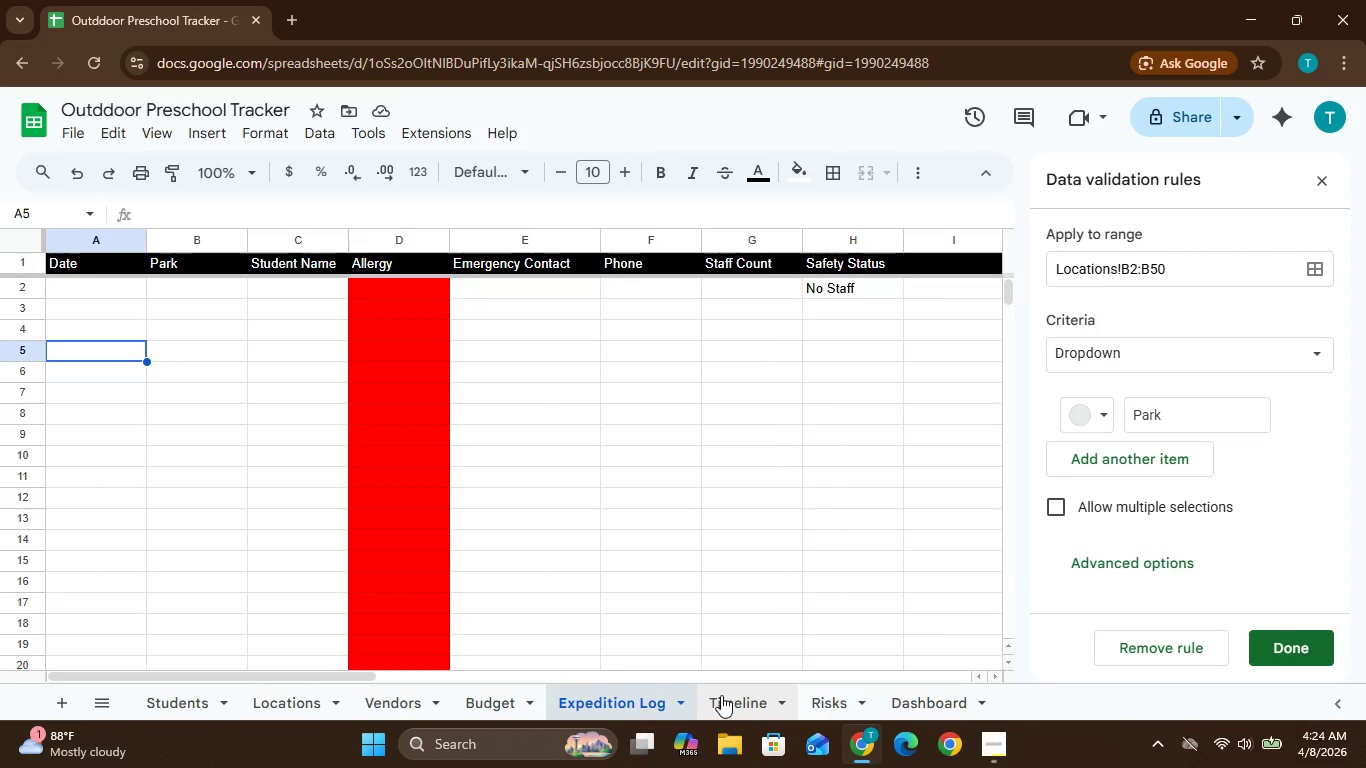 
left_click([730, 694])
 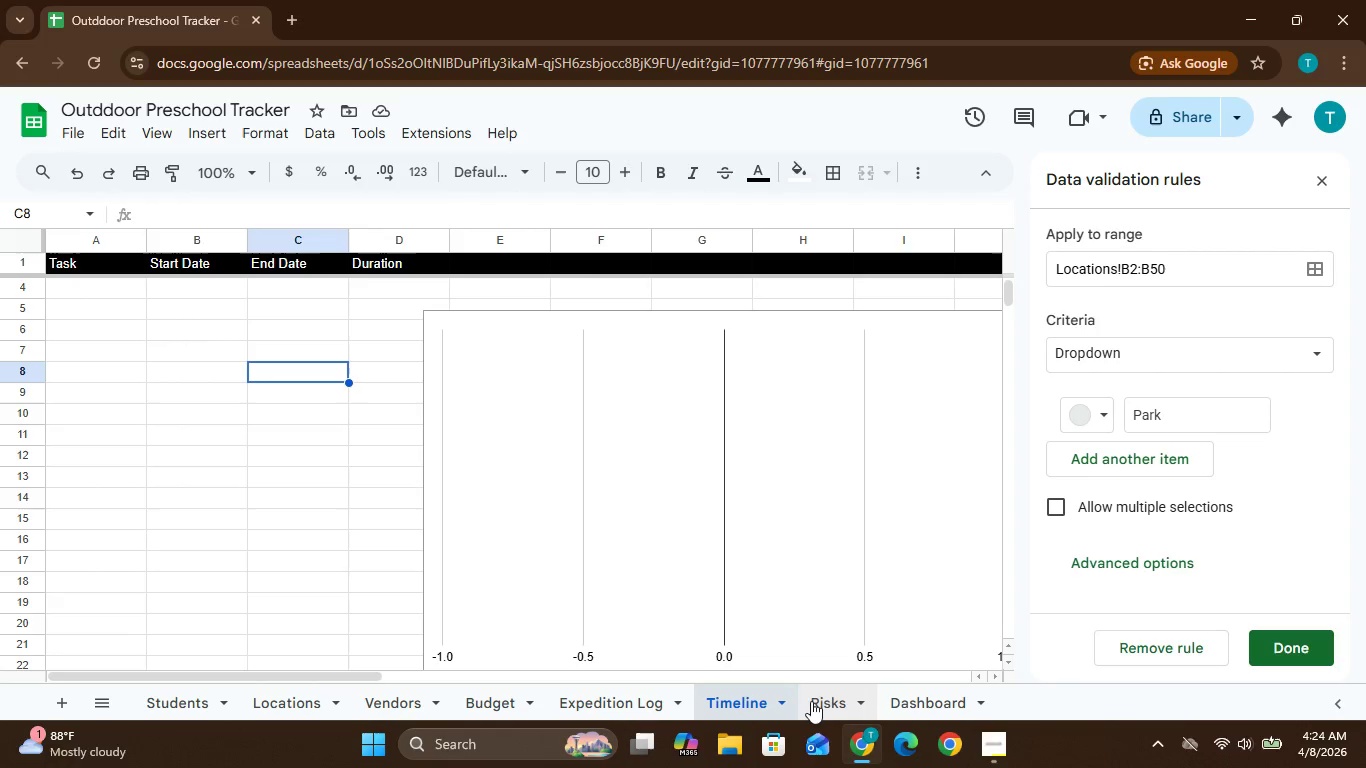 
left_click([821, 700])
 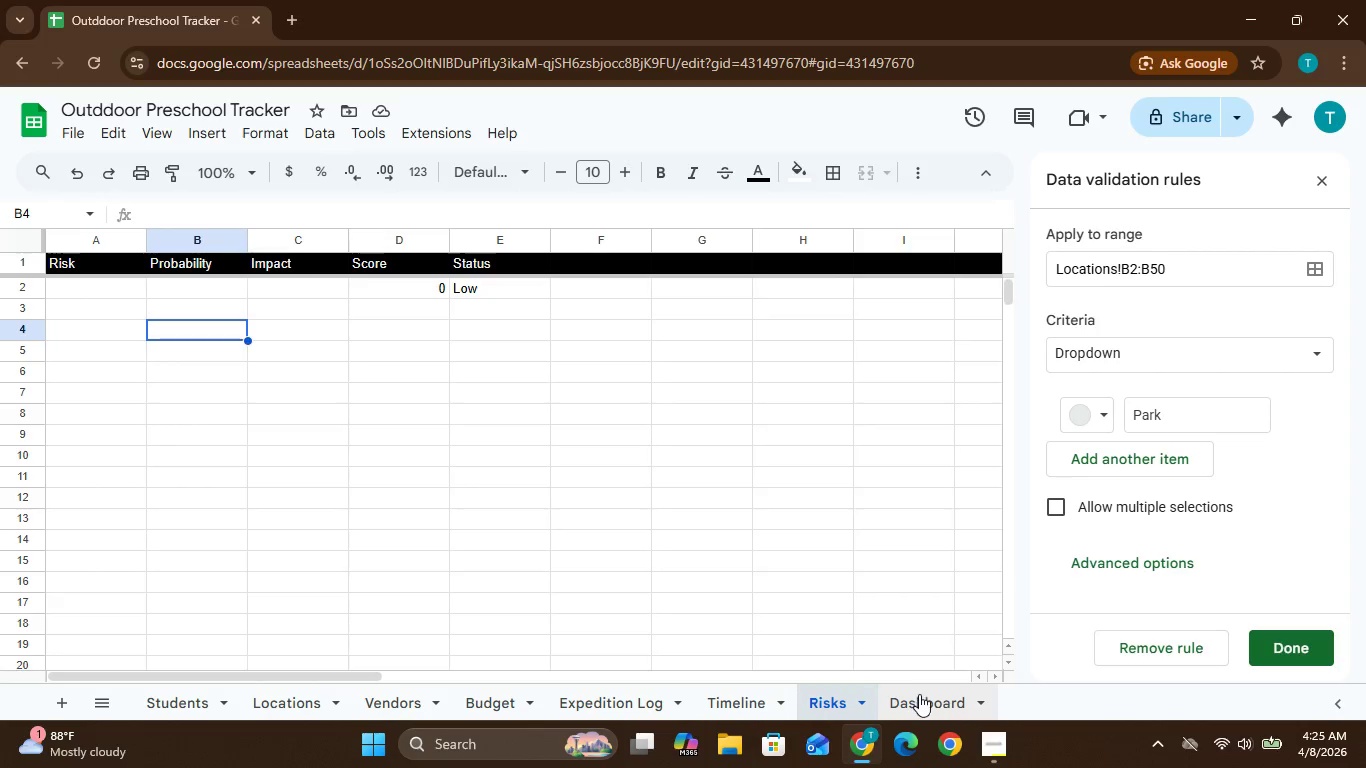 
left_click([924, 695])
 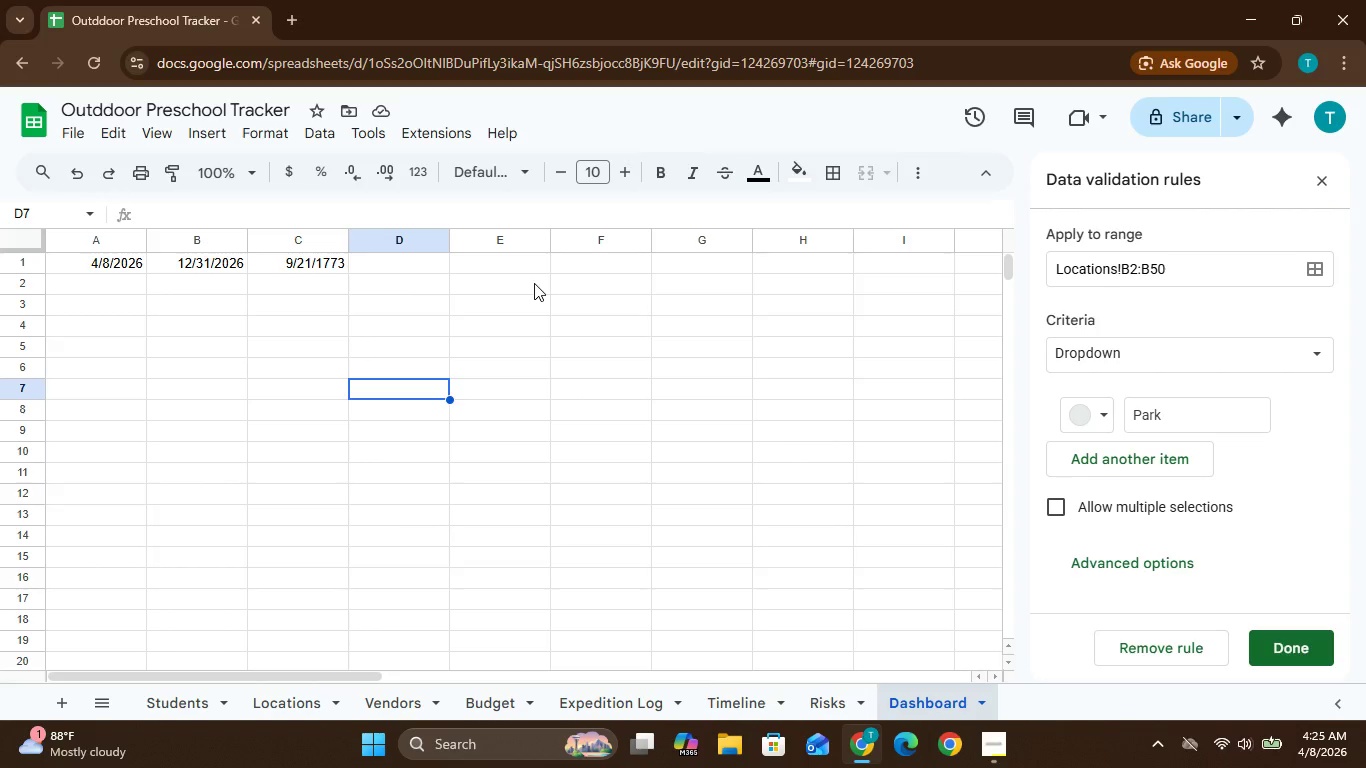 
wait(38.86)
 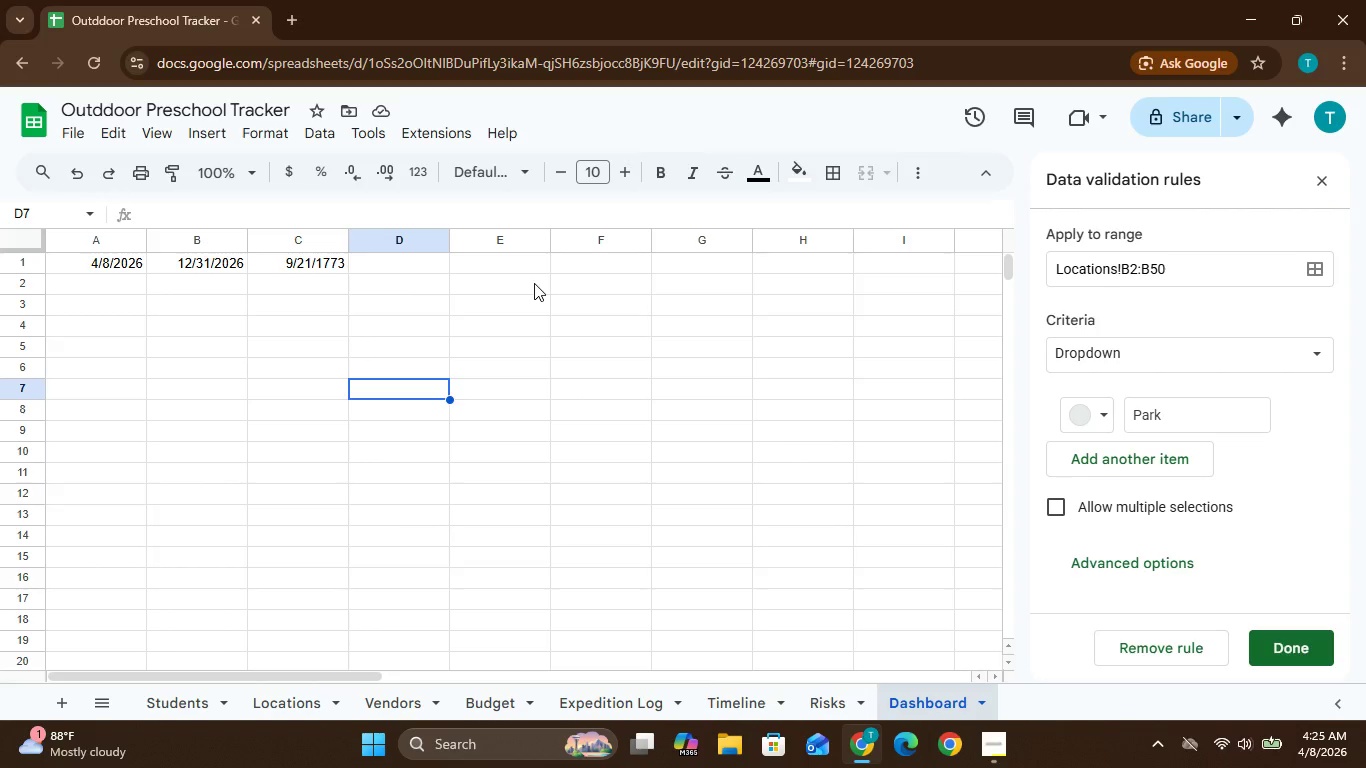 
left_click([1318, 177])
 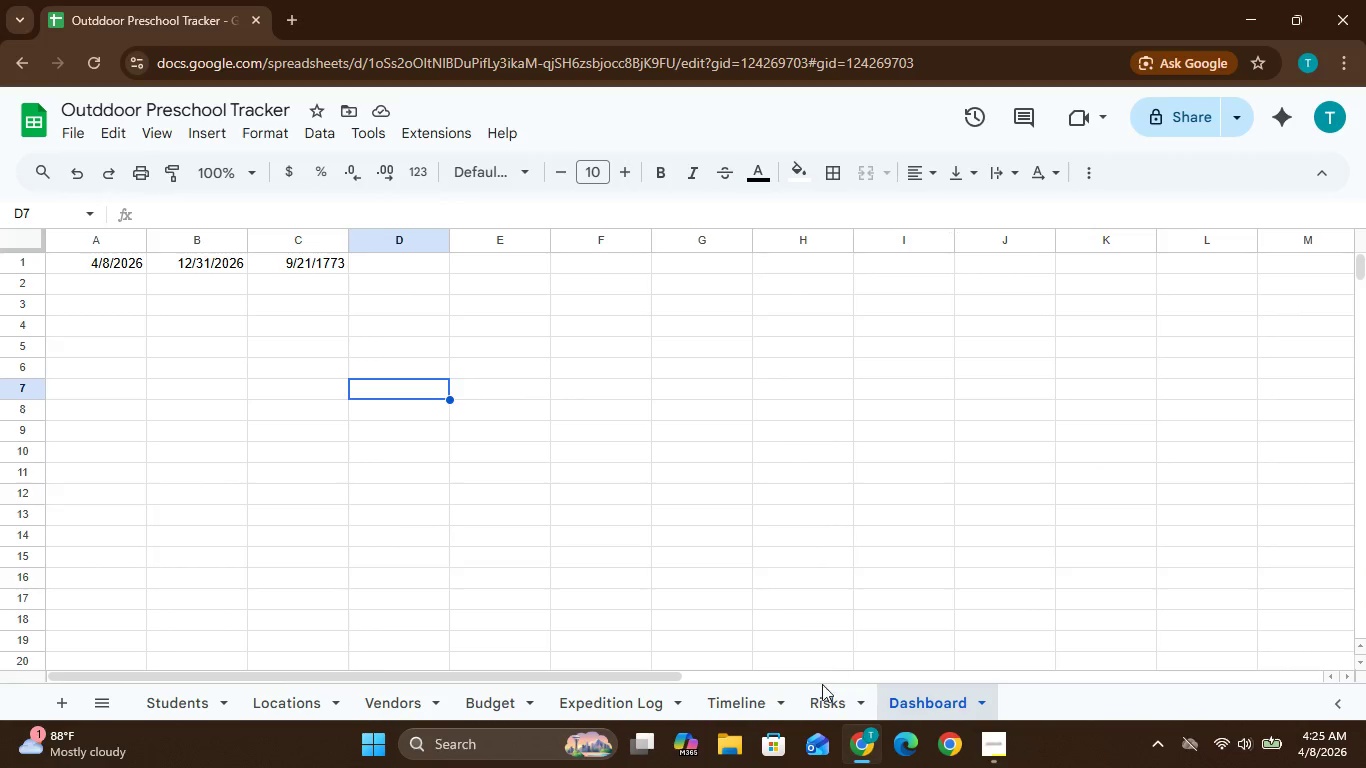 
left_click([812, 699])
 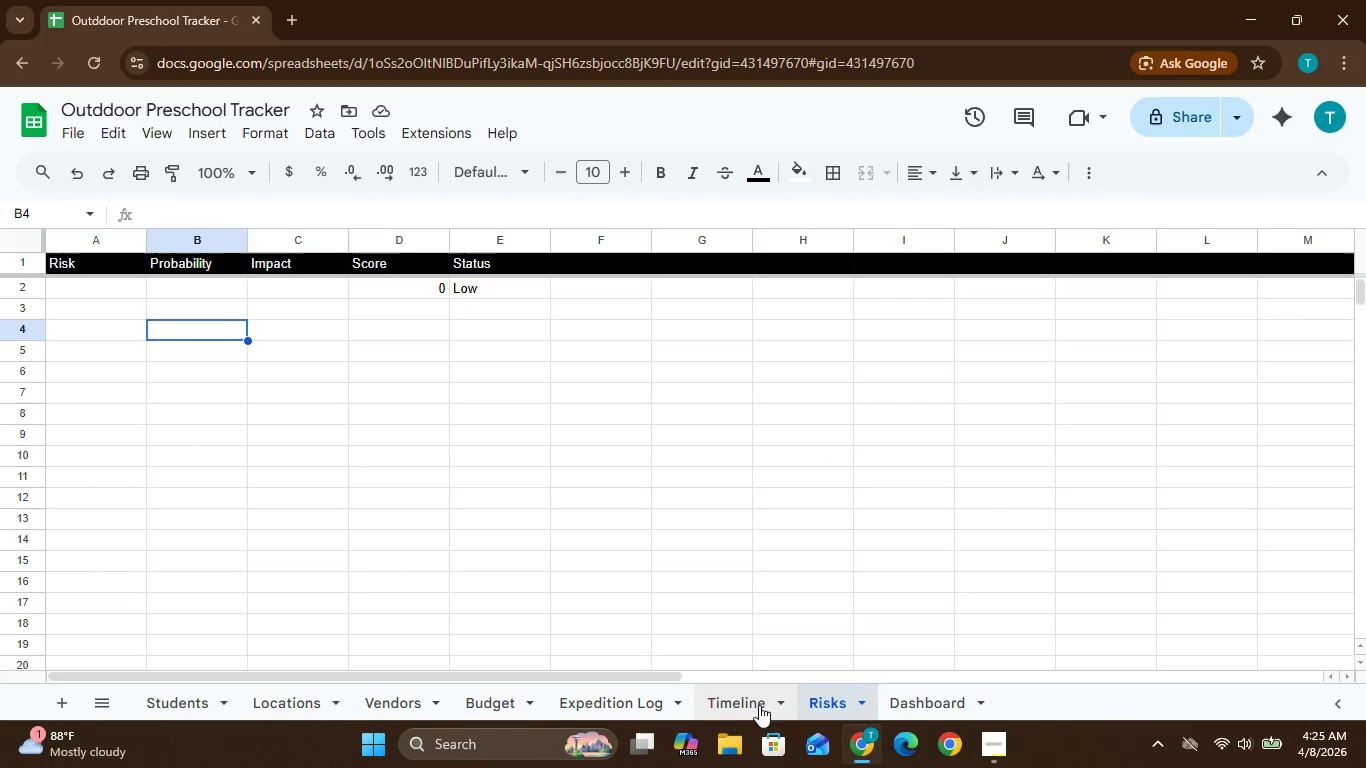 
left_click([729, 704])
 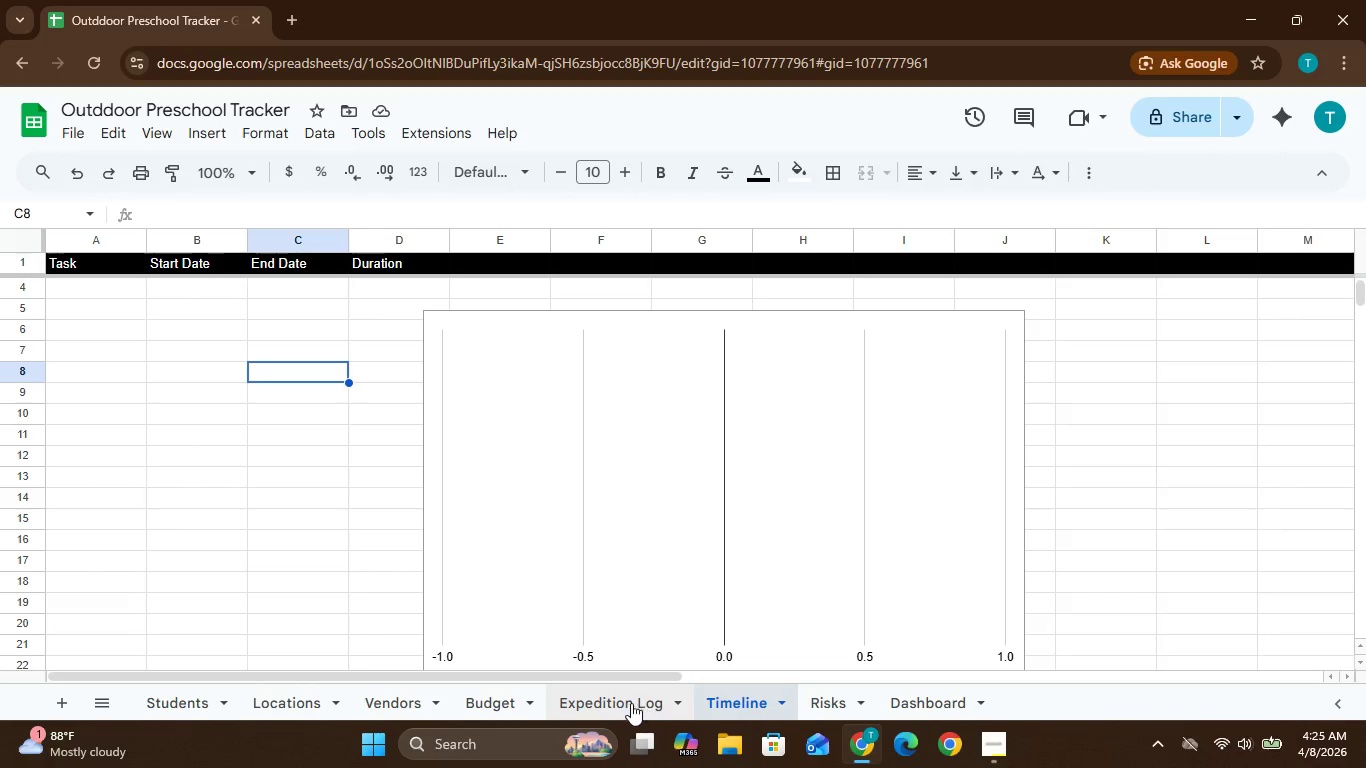 
left_click([627, 700])
 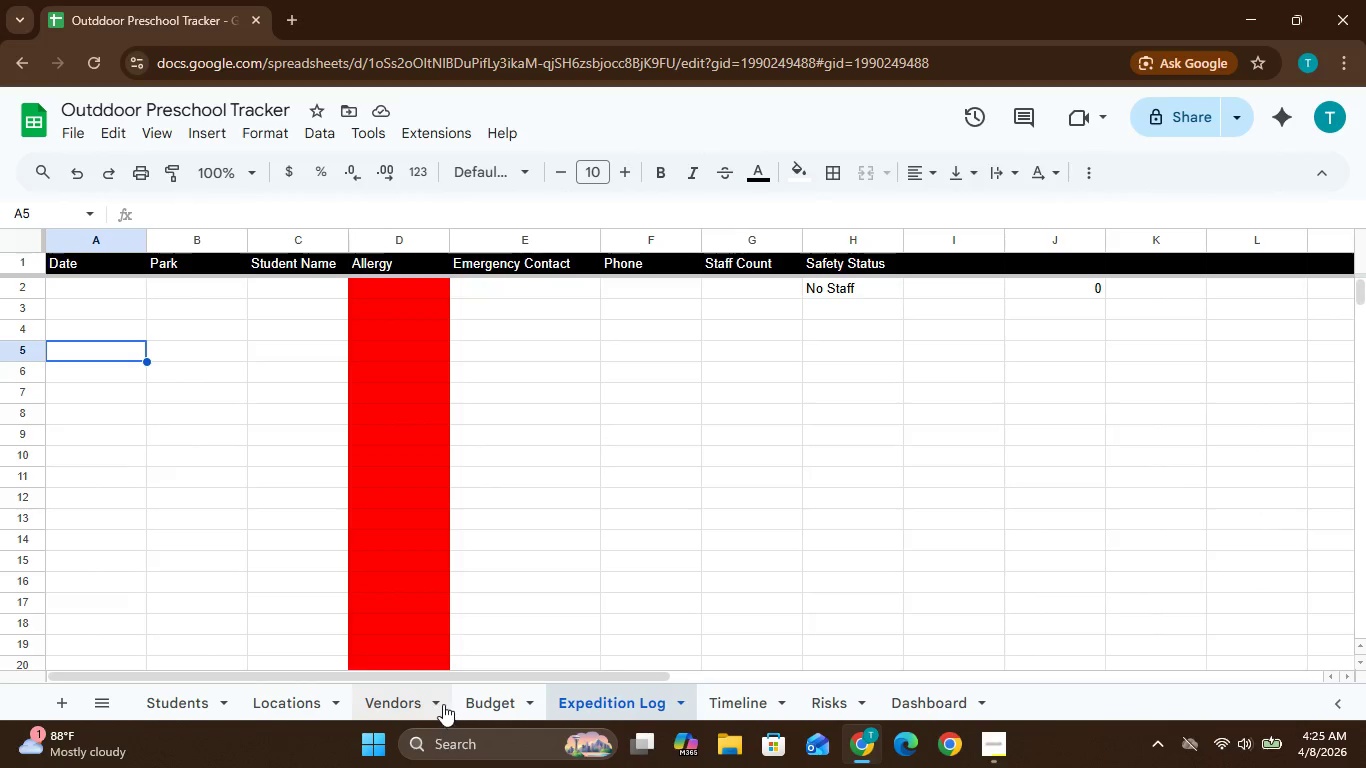 
left_click([465, 702])
 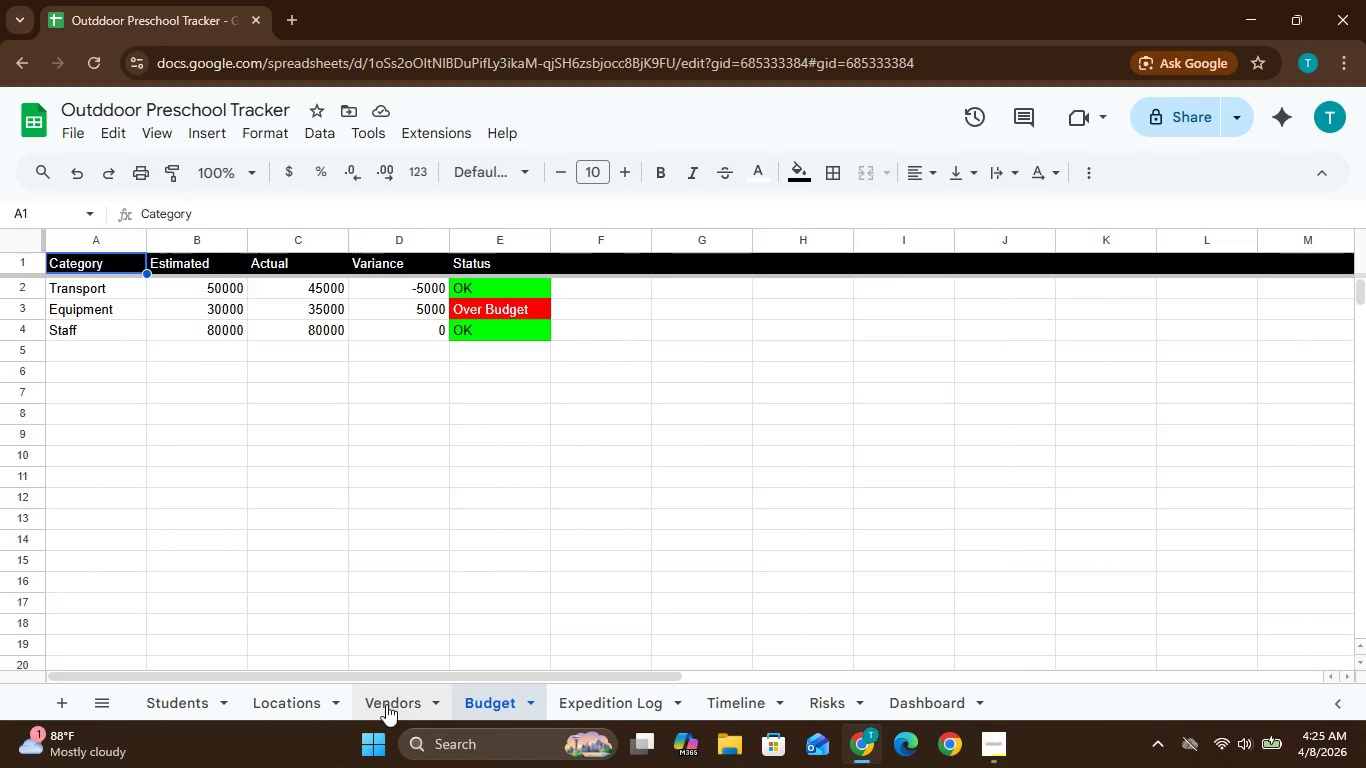 
left_click([380, 704])
 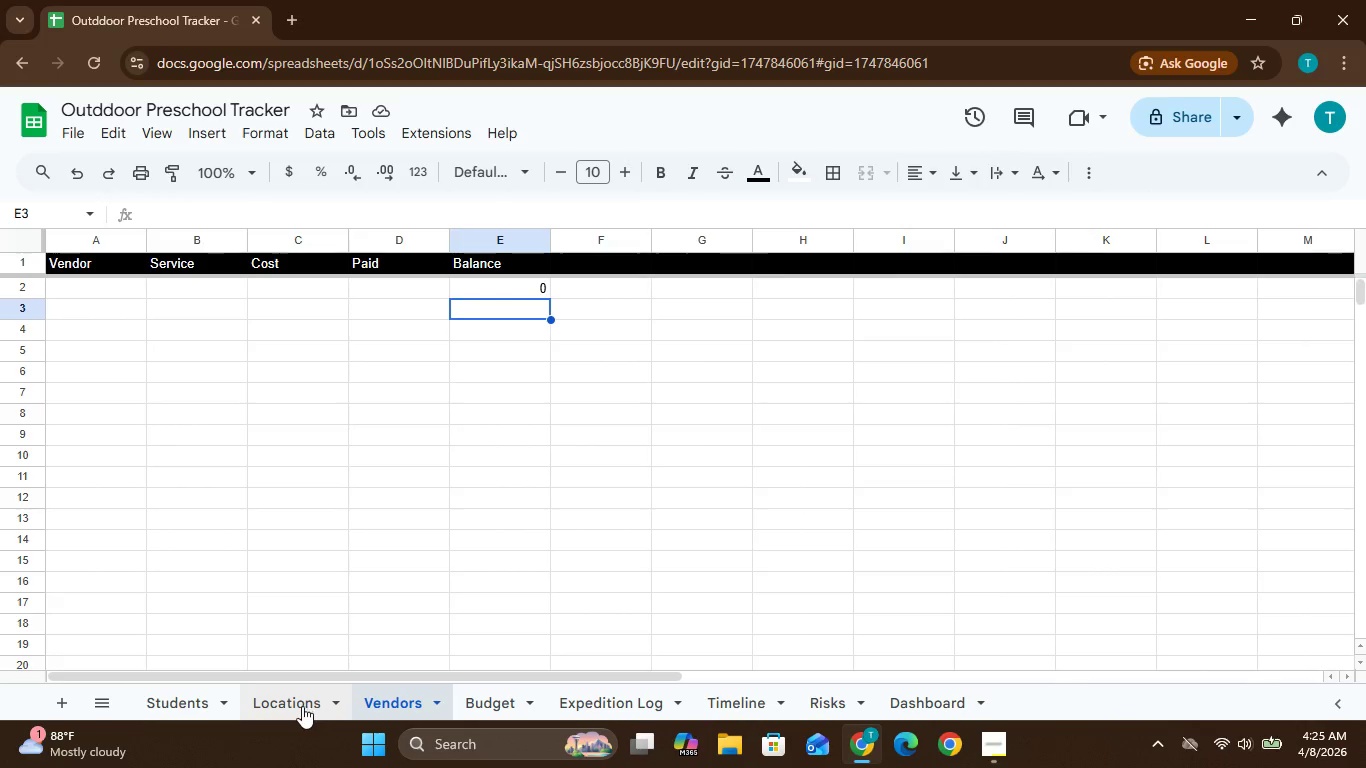 
left_click([296, 705])
 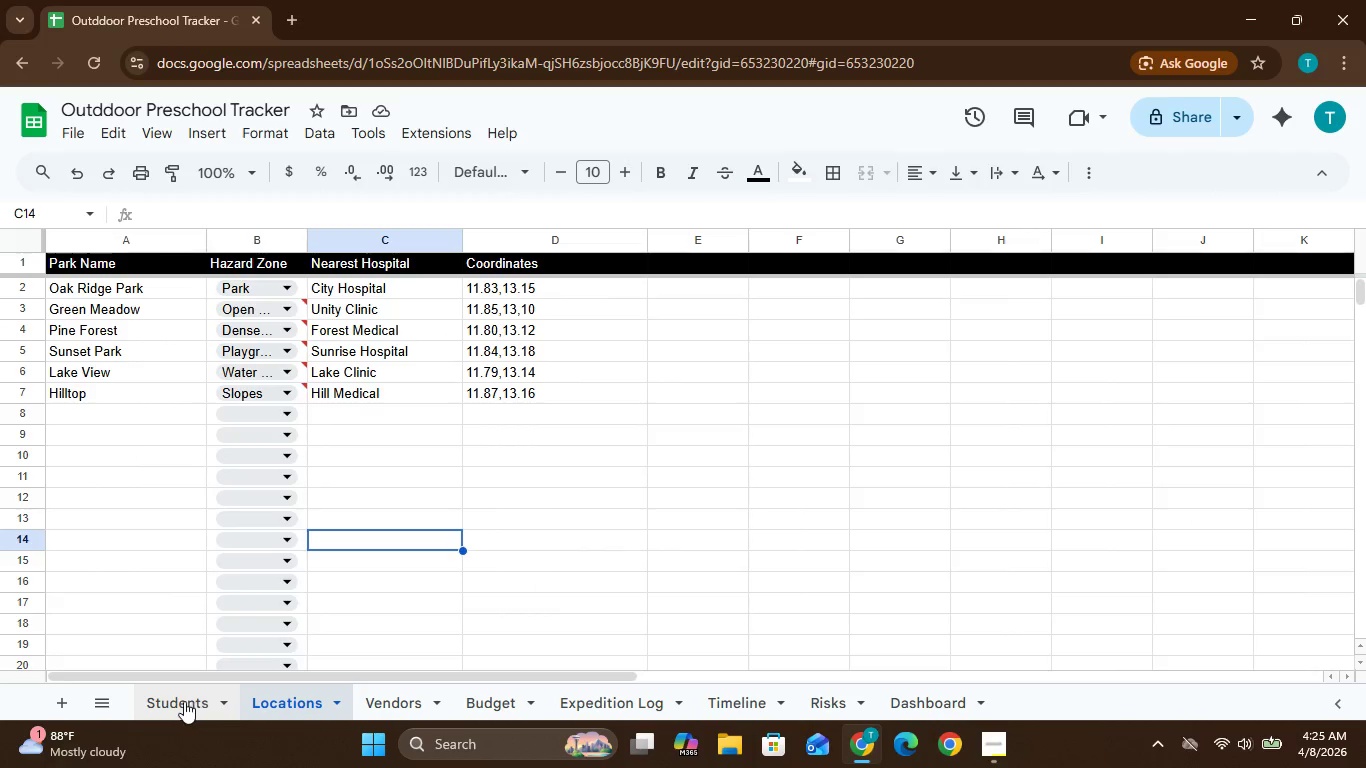 
left_click([178, 701])
 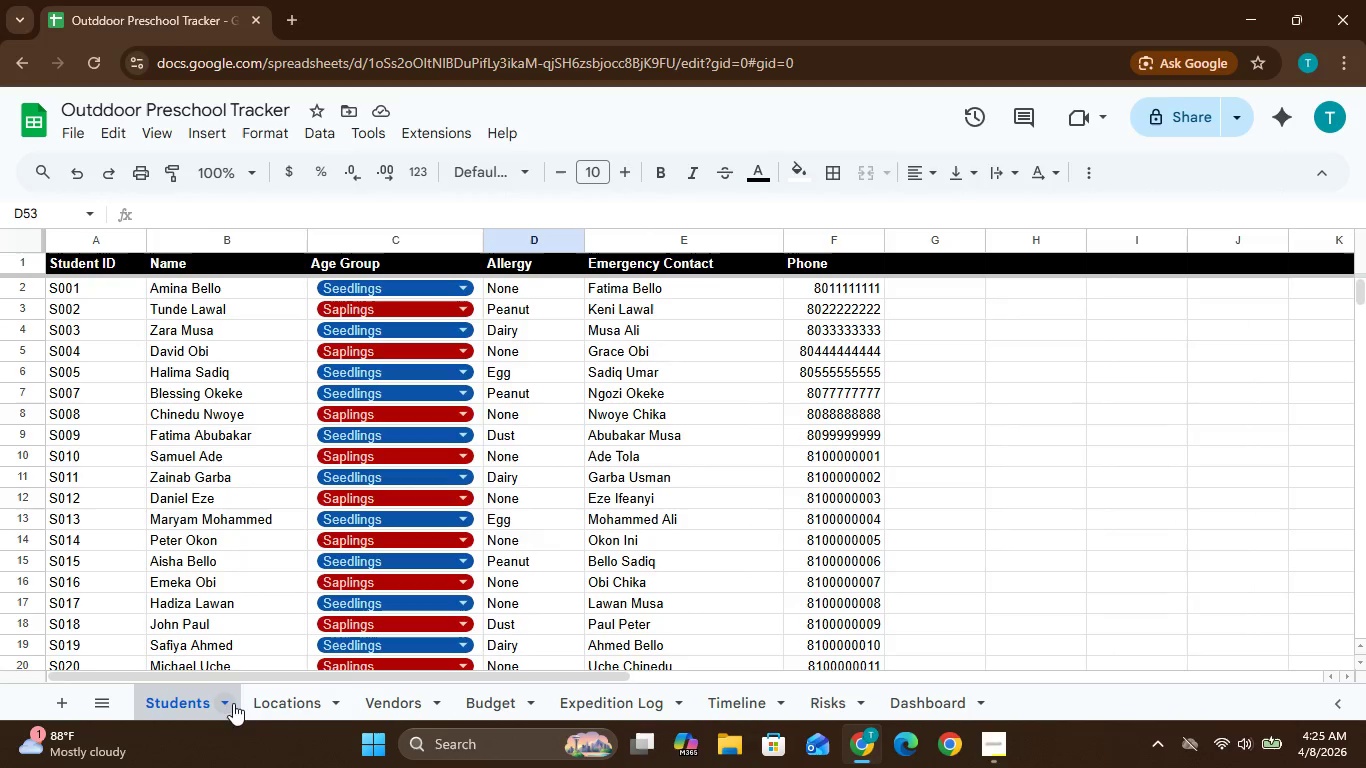 
left_click([281, 711])
 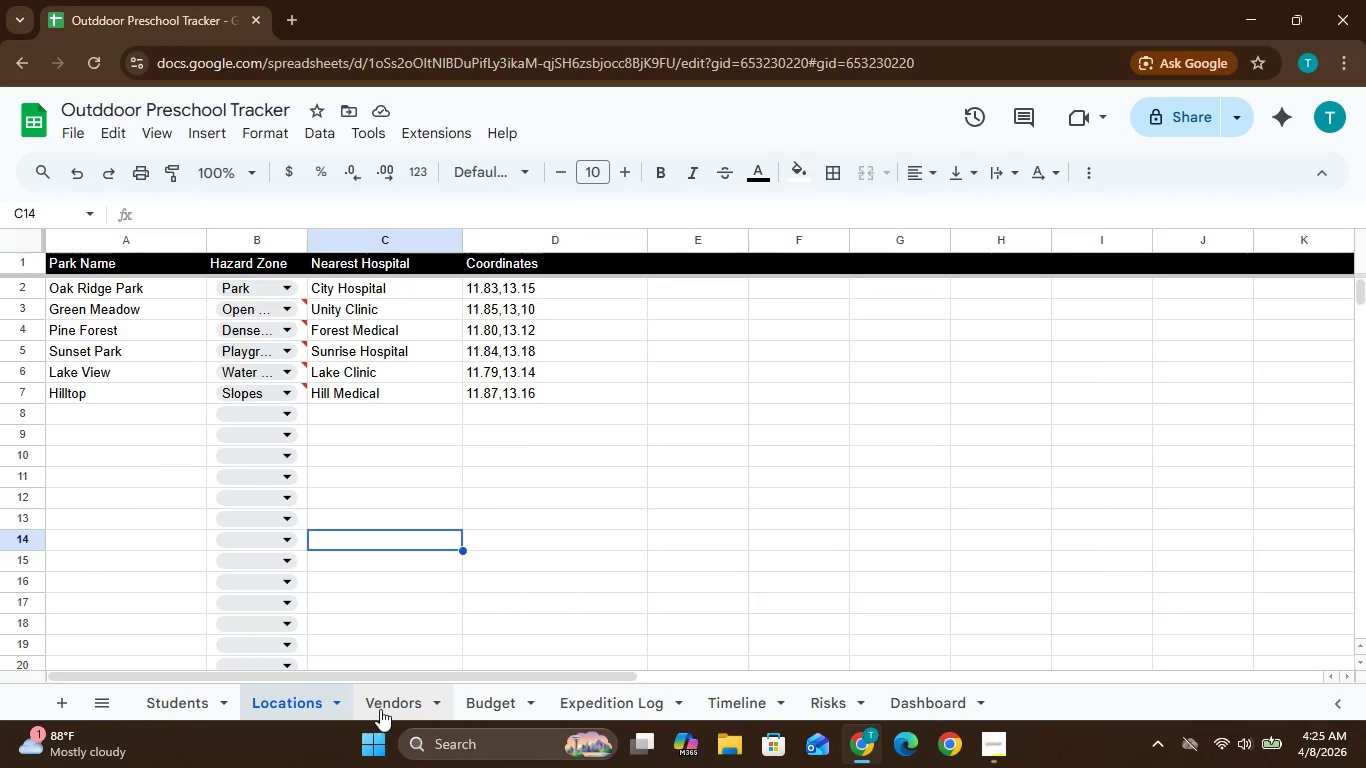 
left_click([390, 707])
 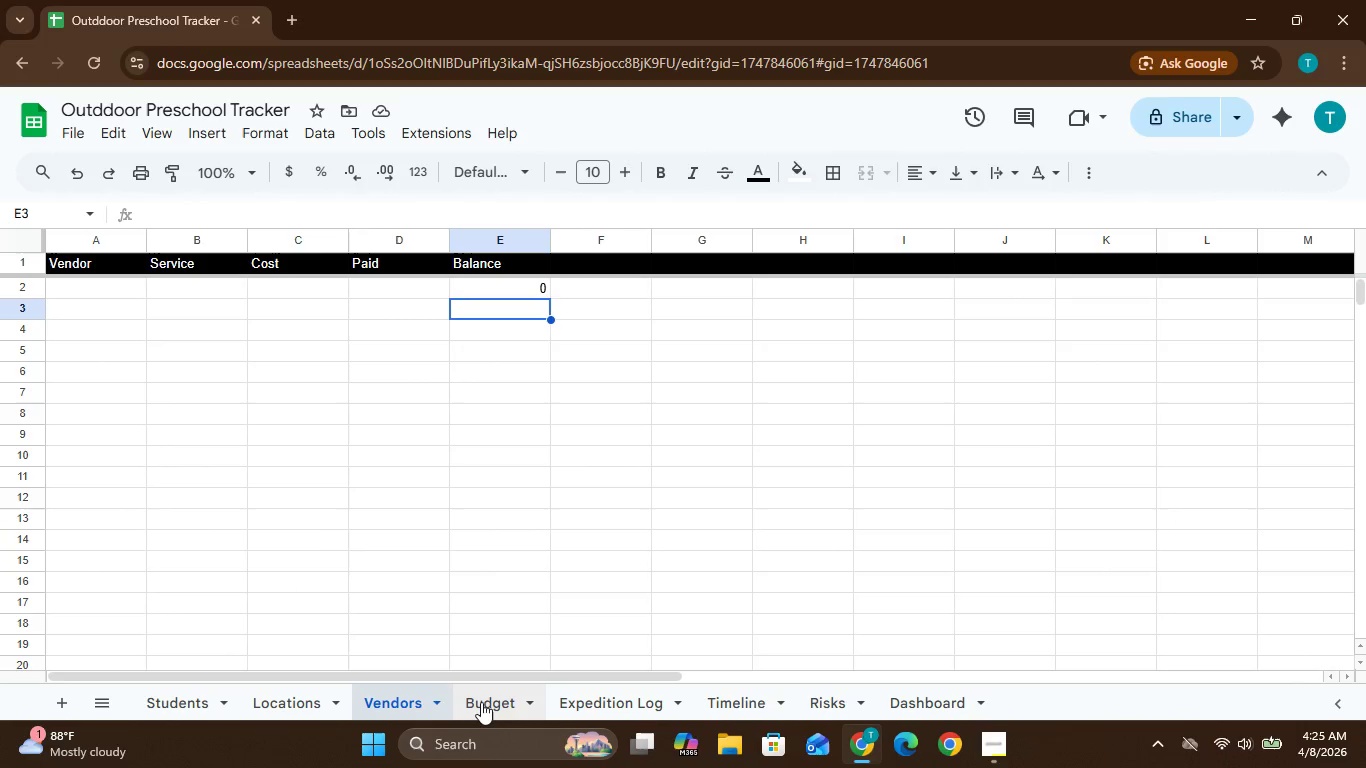 
left_click([488, 701])
 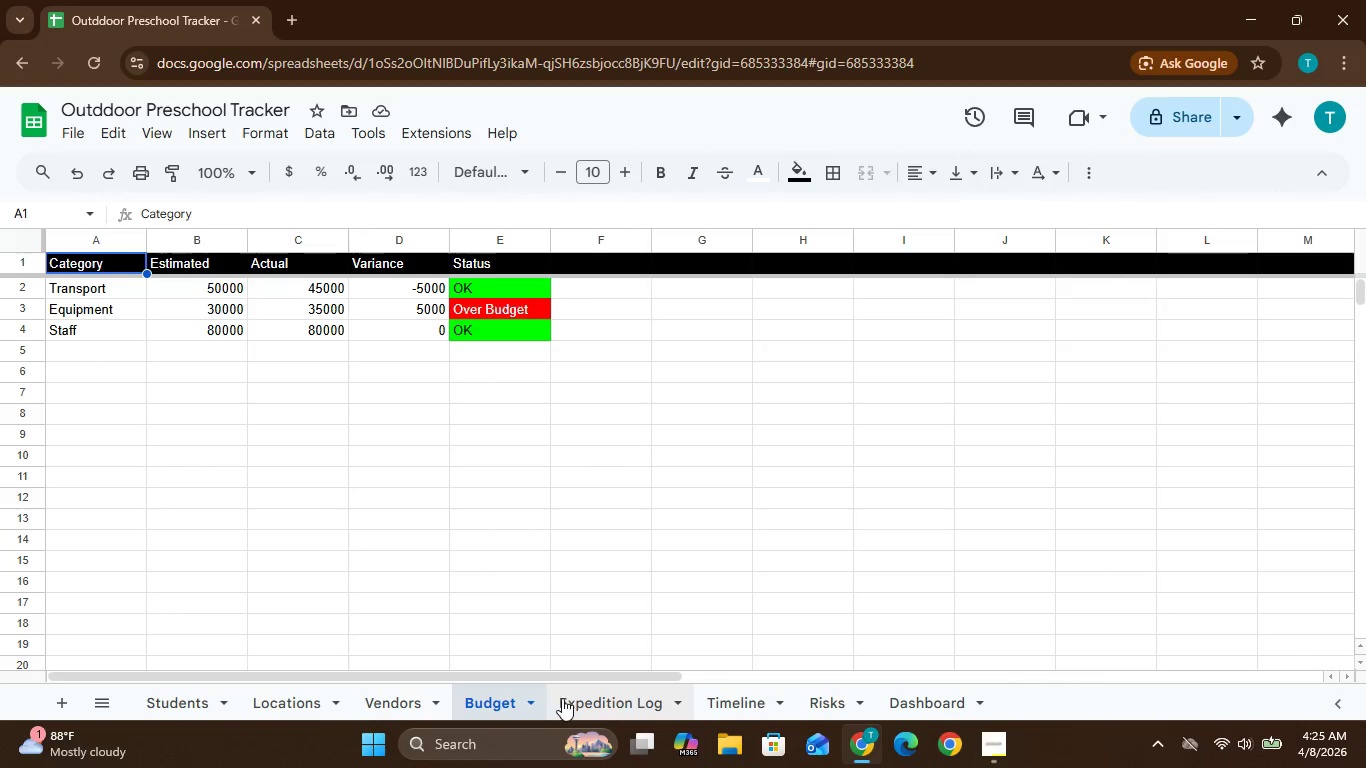 
left_click([573, 700])
 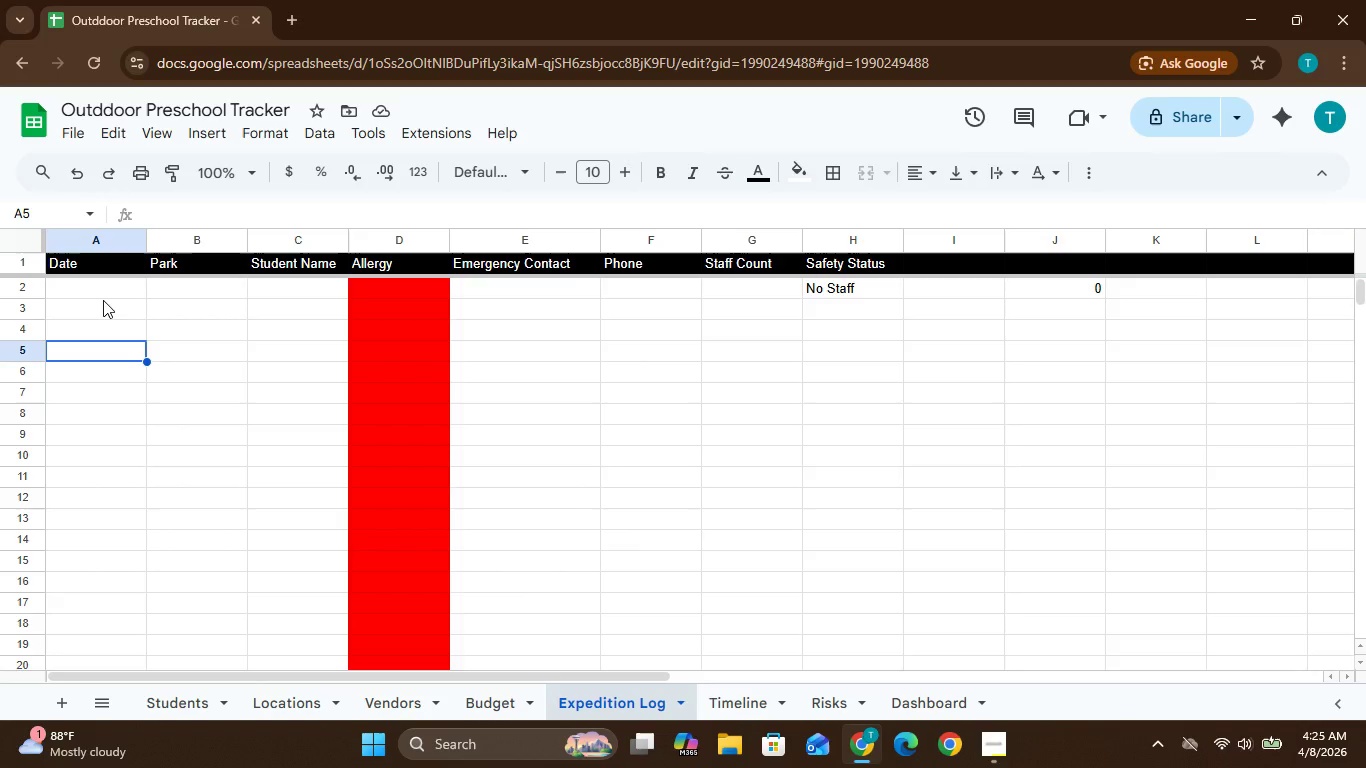 
left_click([100, 291])
 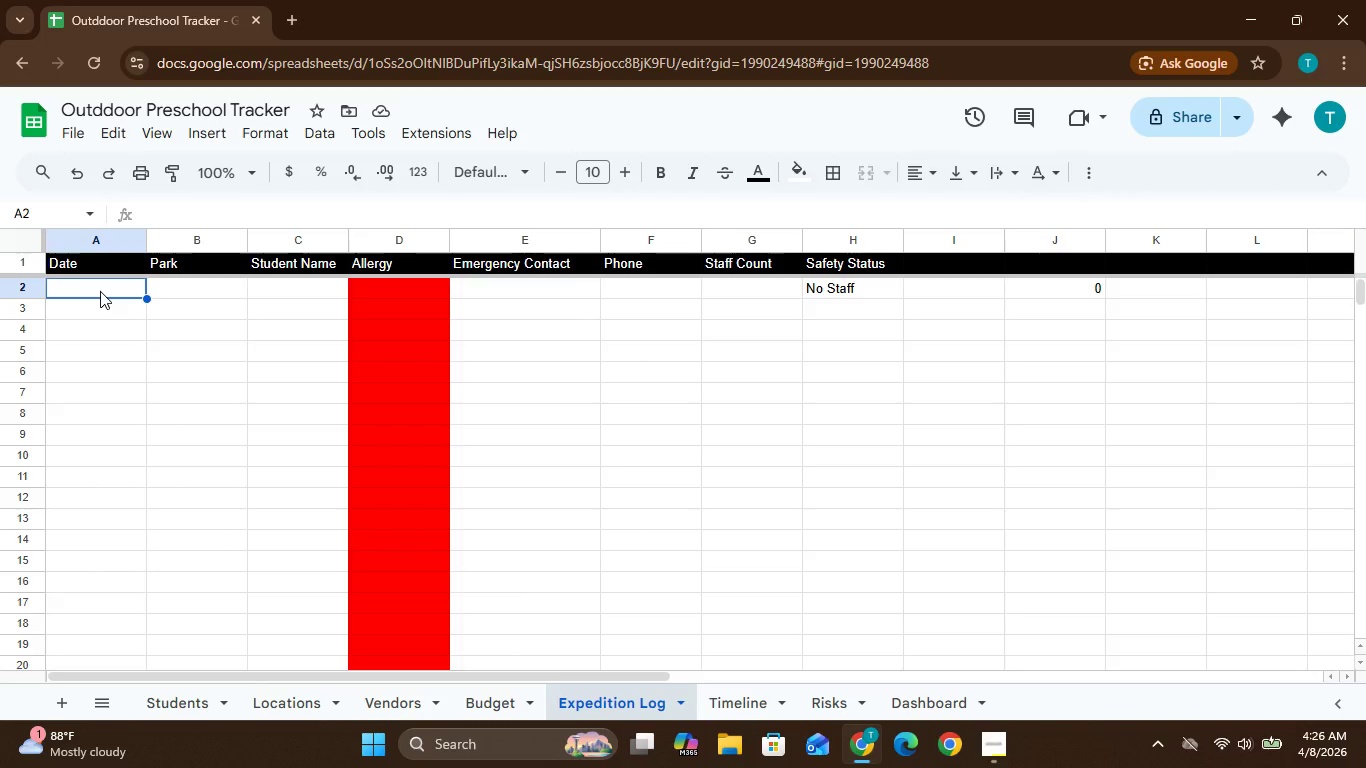 
wait(8.78)
 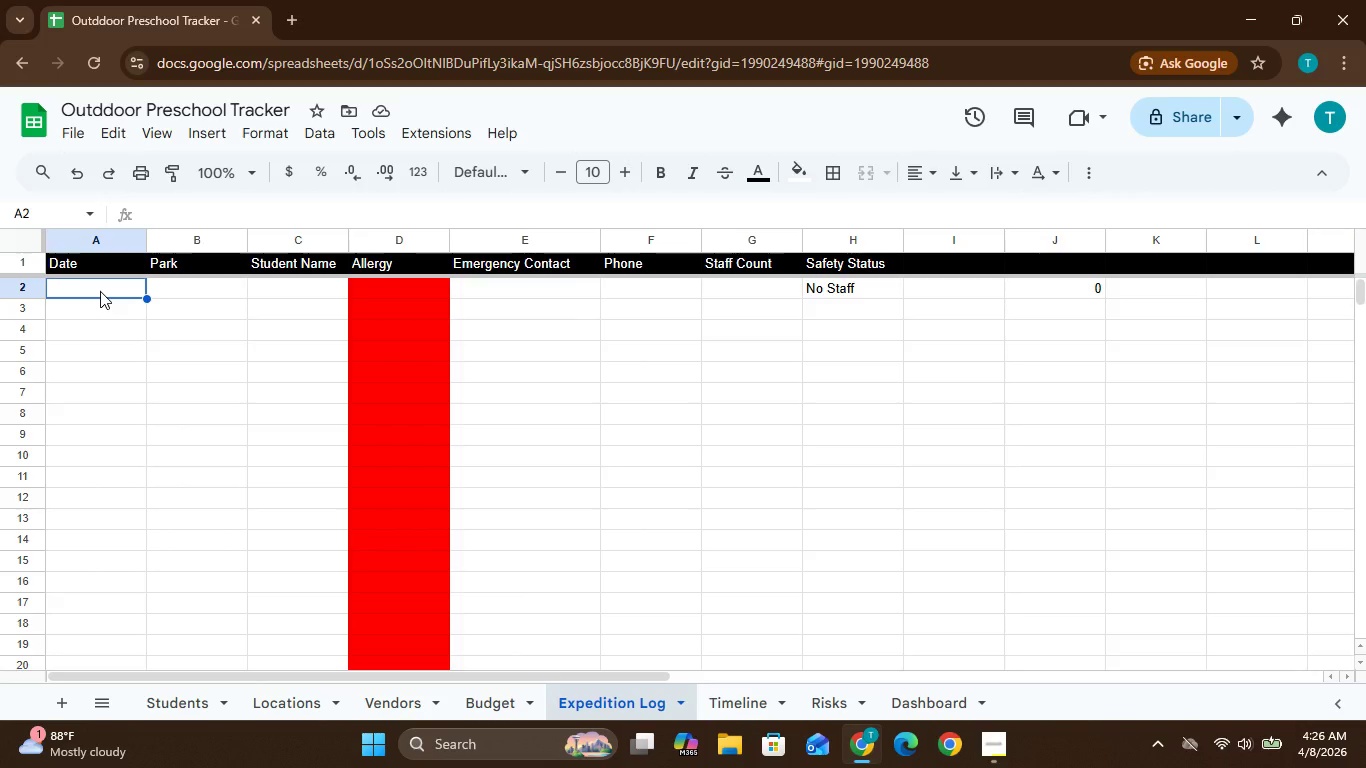 
left_click([184, 287])
 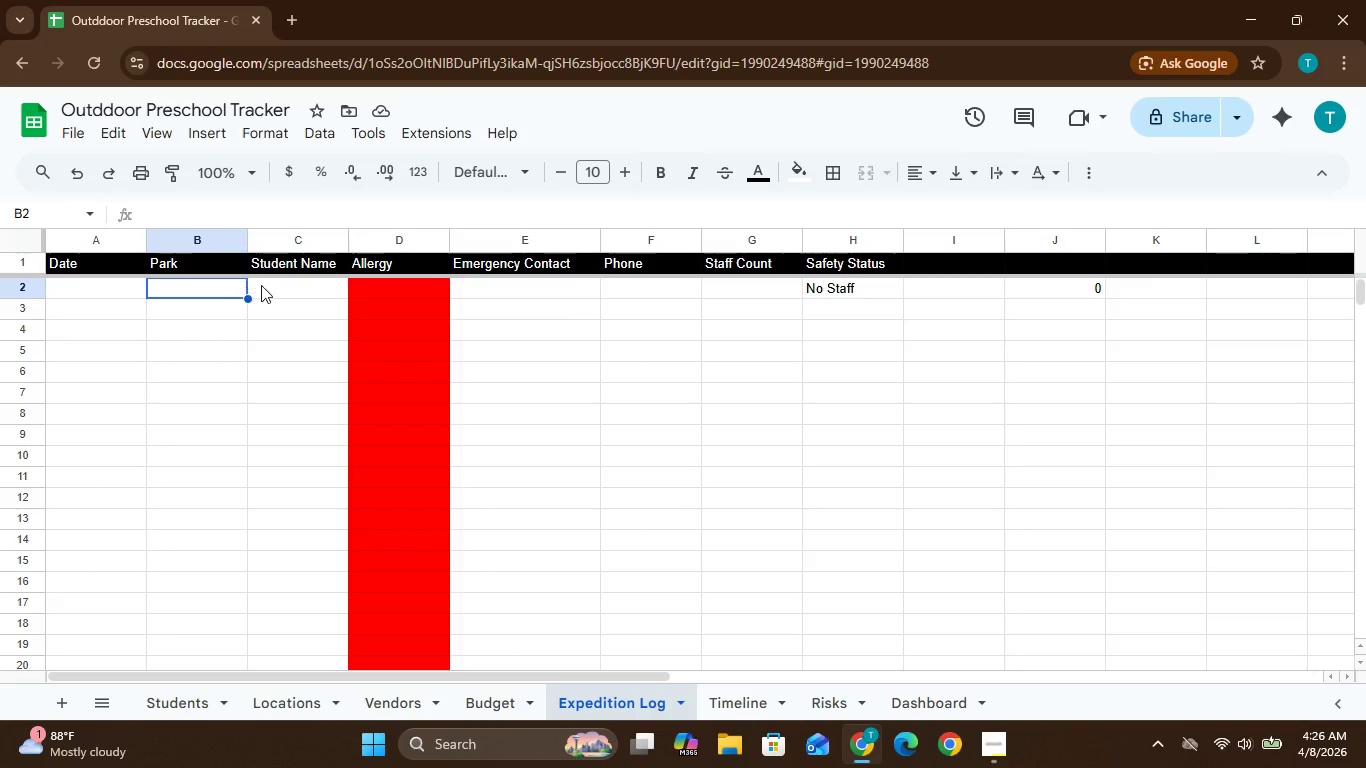 
left_click([261, 285])
 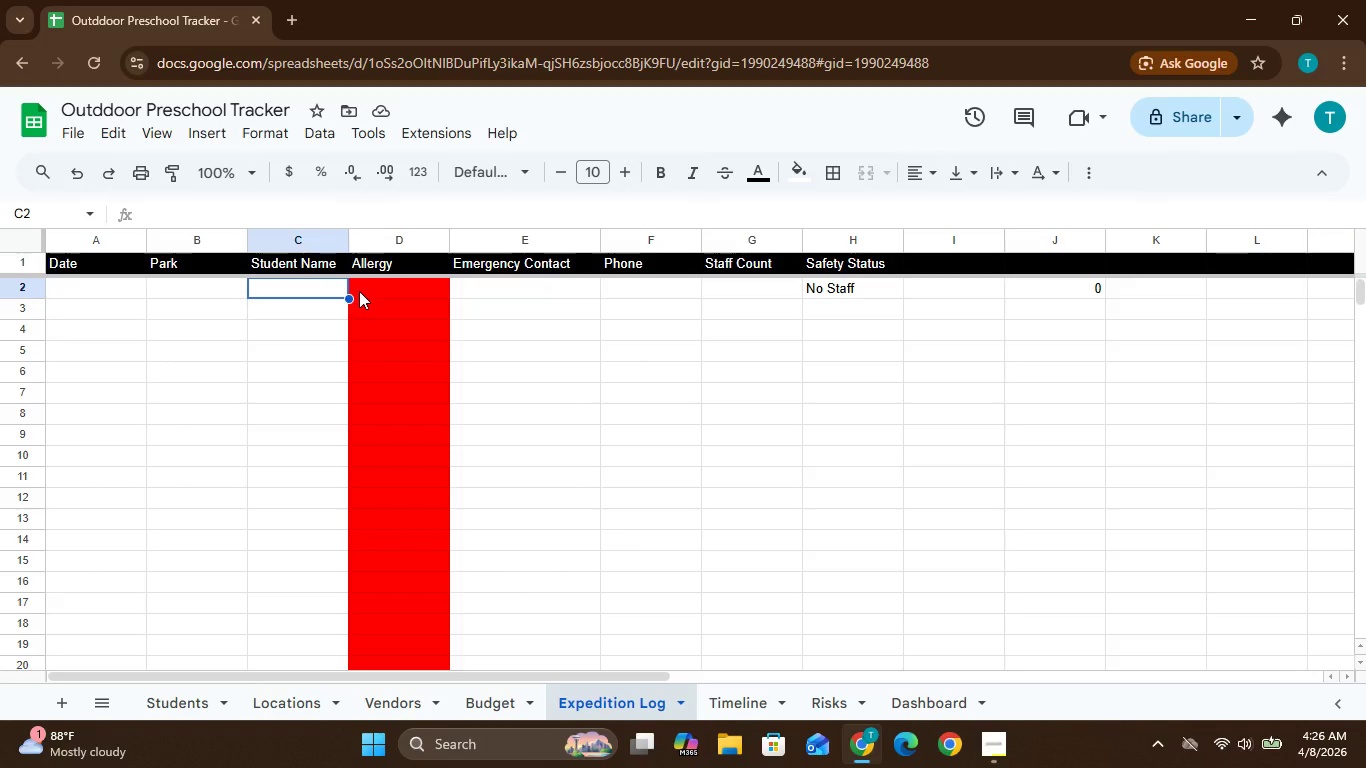 
left_click([359, 291])
 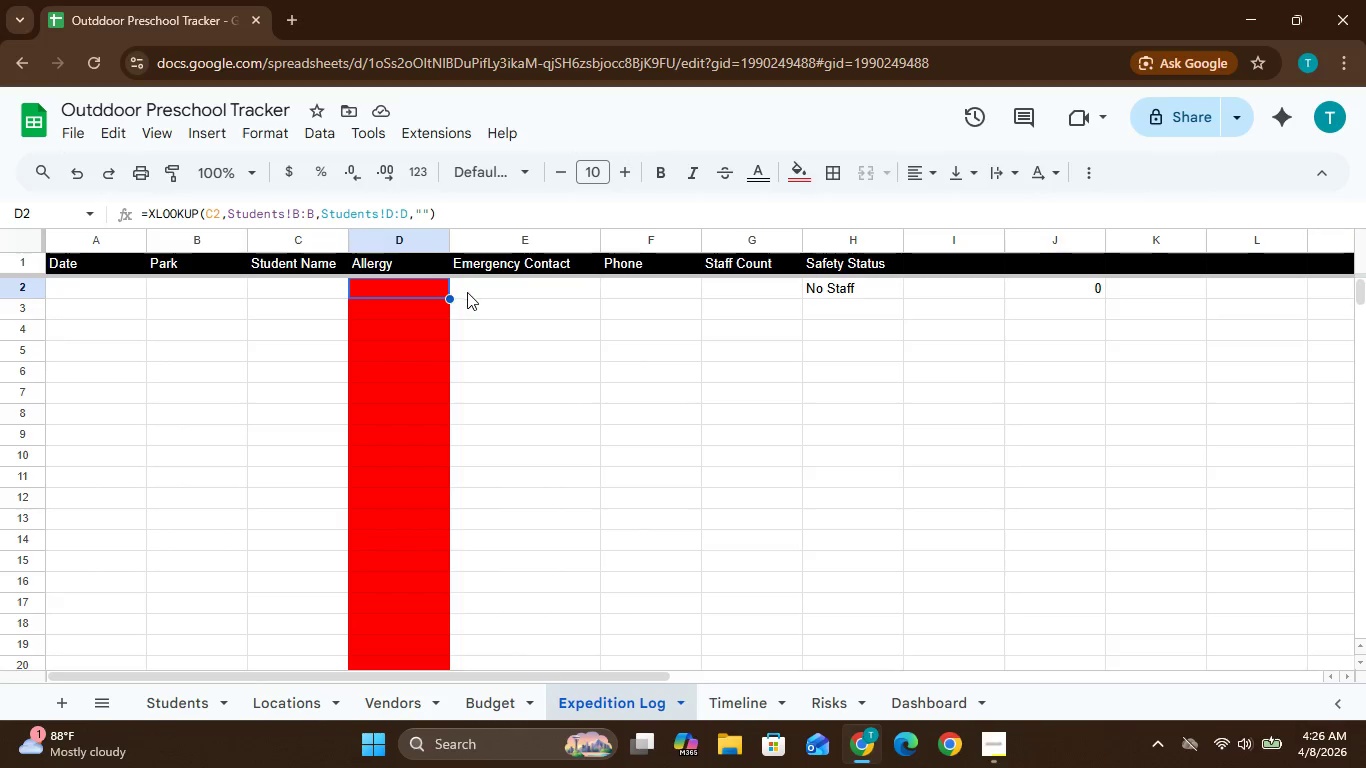 
left_click([481, 293])
 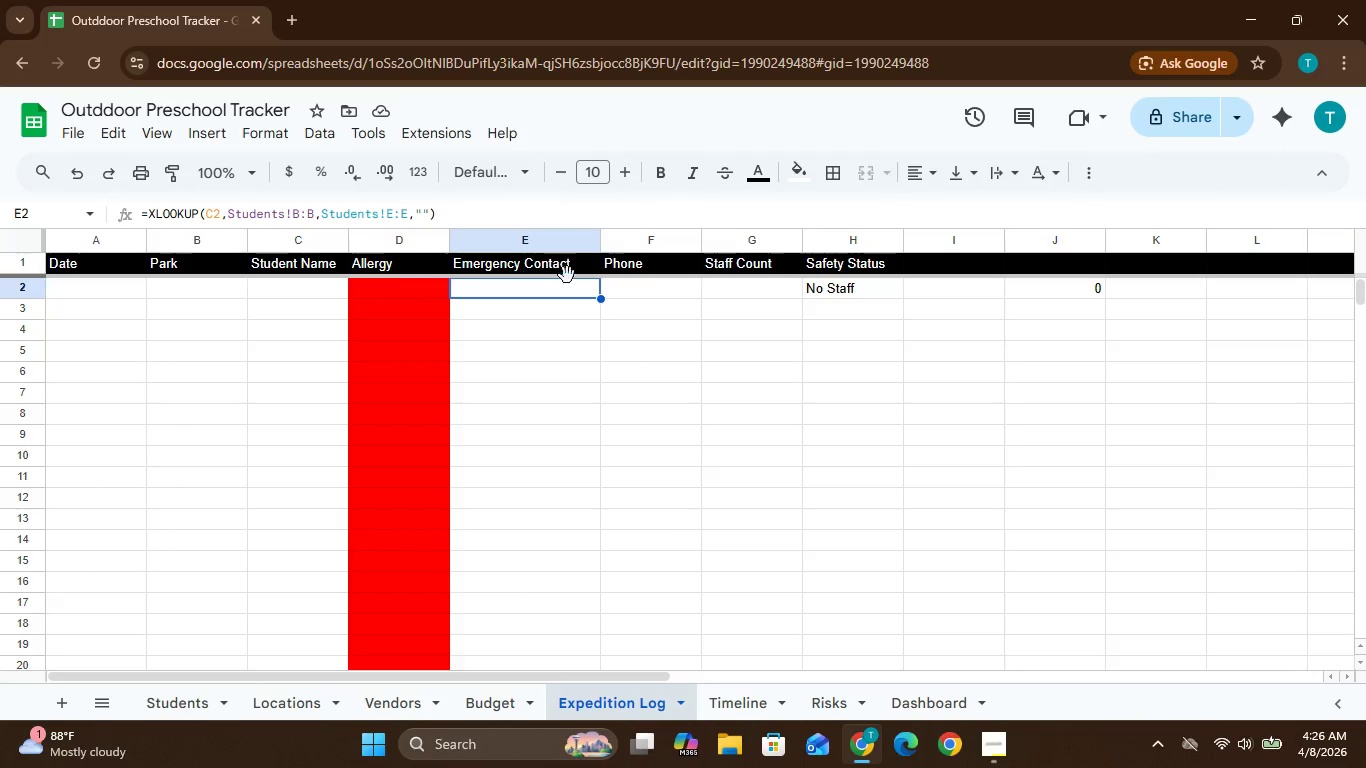 
left_click([639, 290])
 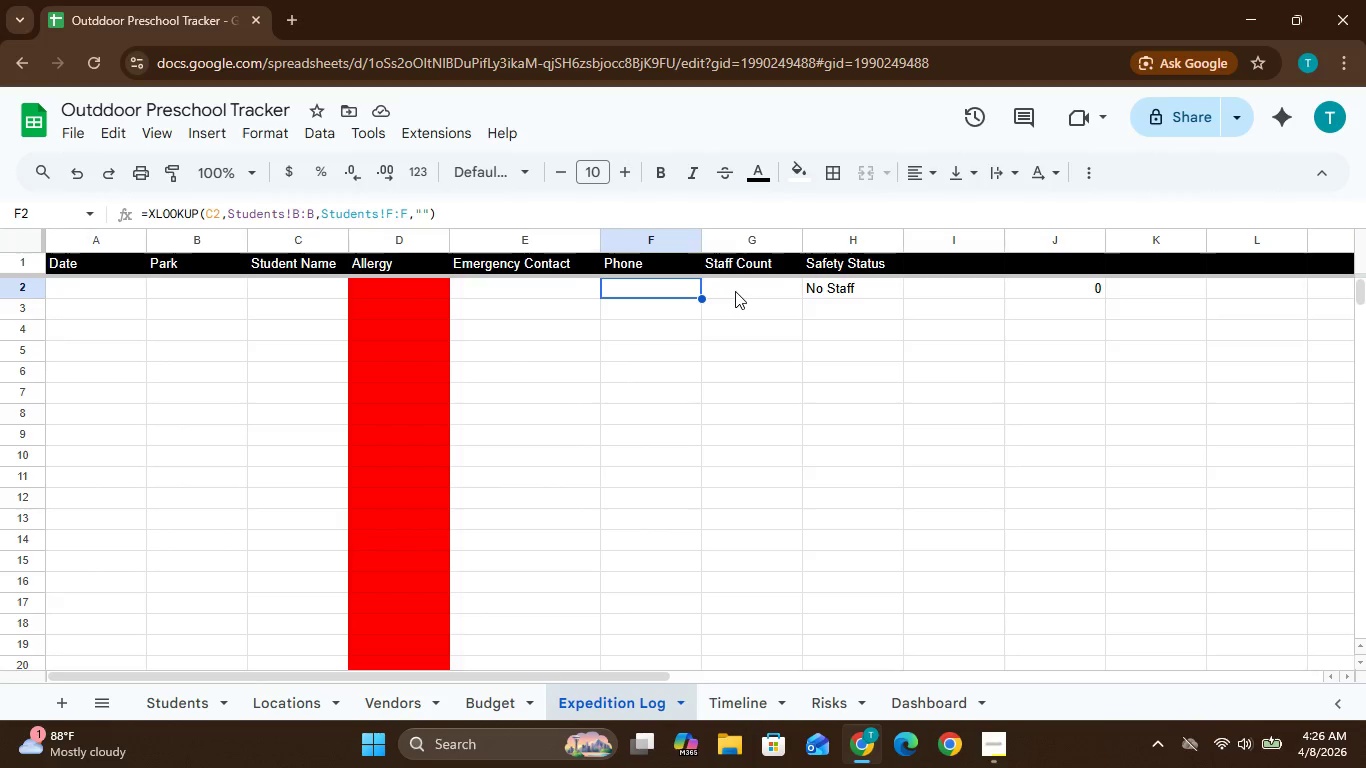 
left_click([736, 291])
 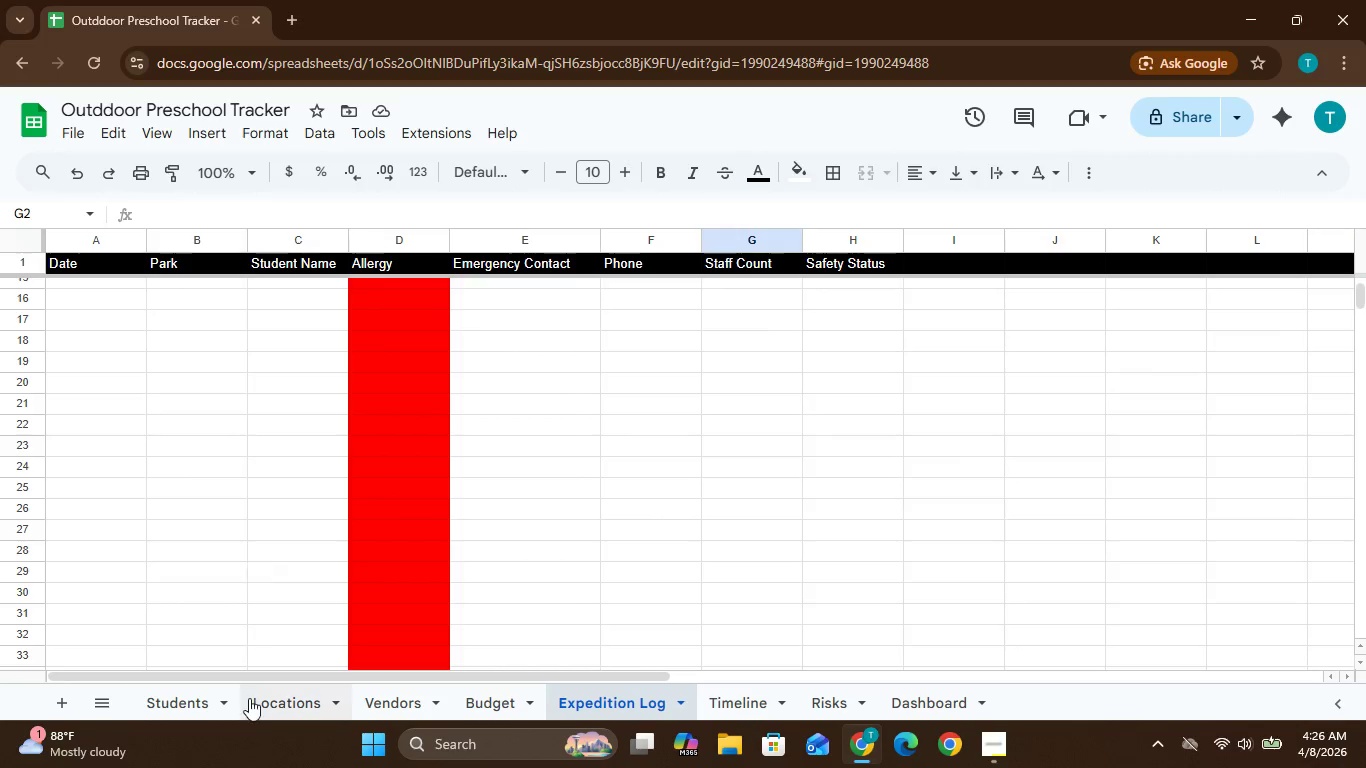 
left_click([199, 695])
 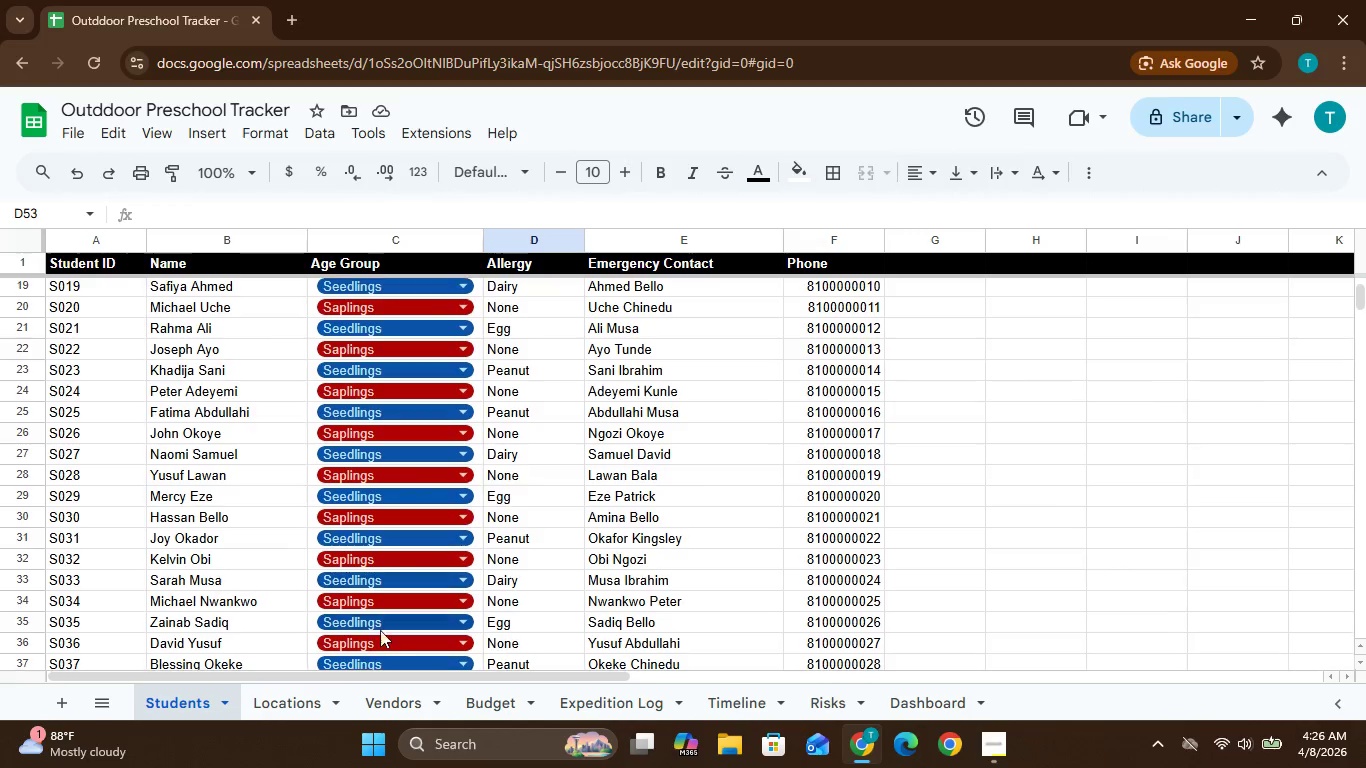 
left_click([309, 694])
 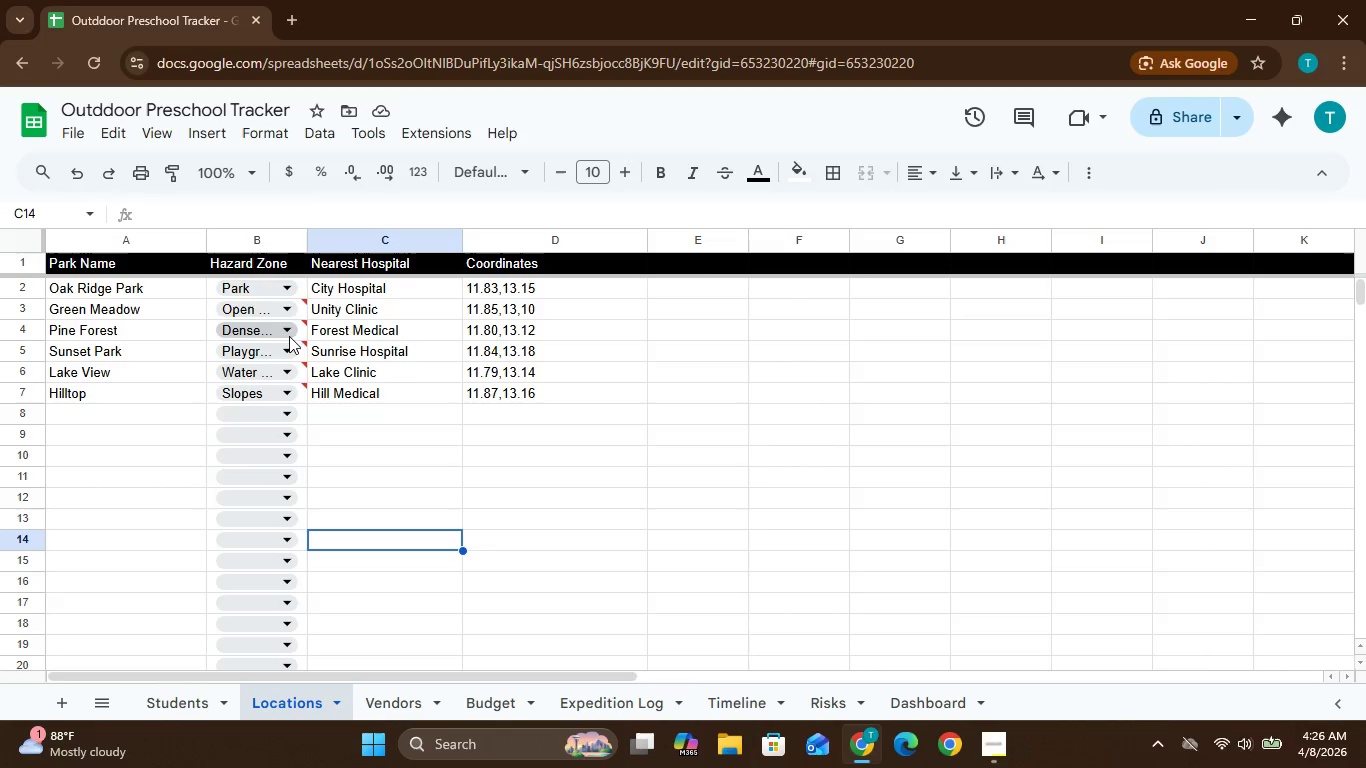 
left_click([289, 310])
 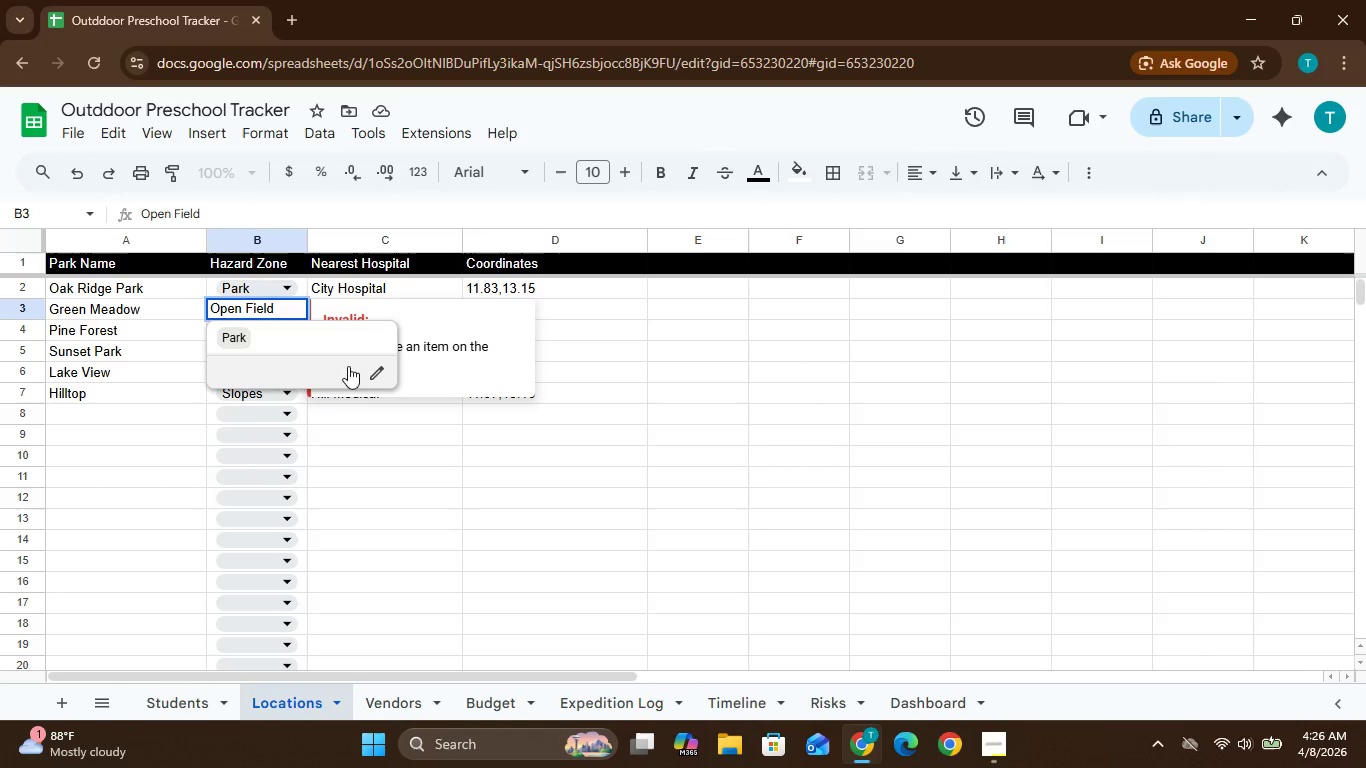 
left_click([372, 382])
 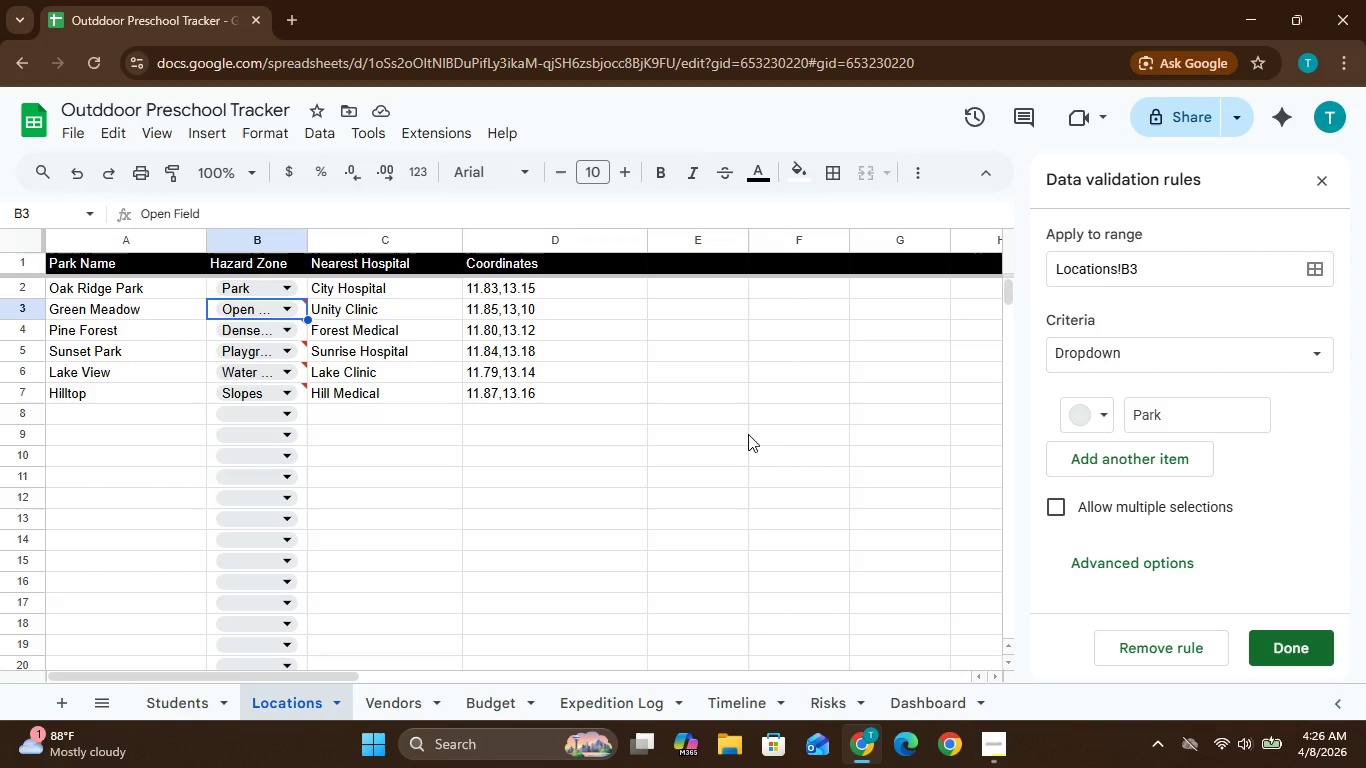 
wait(35.58)
 